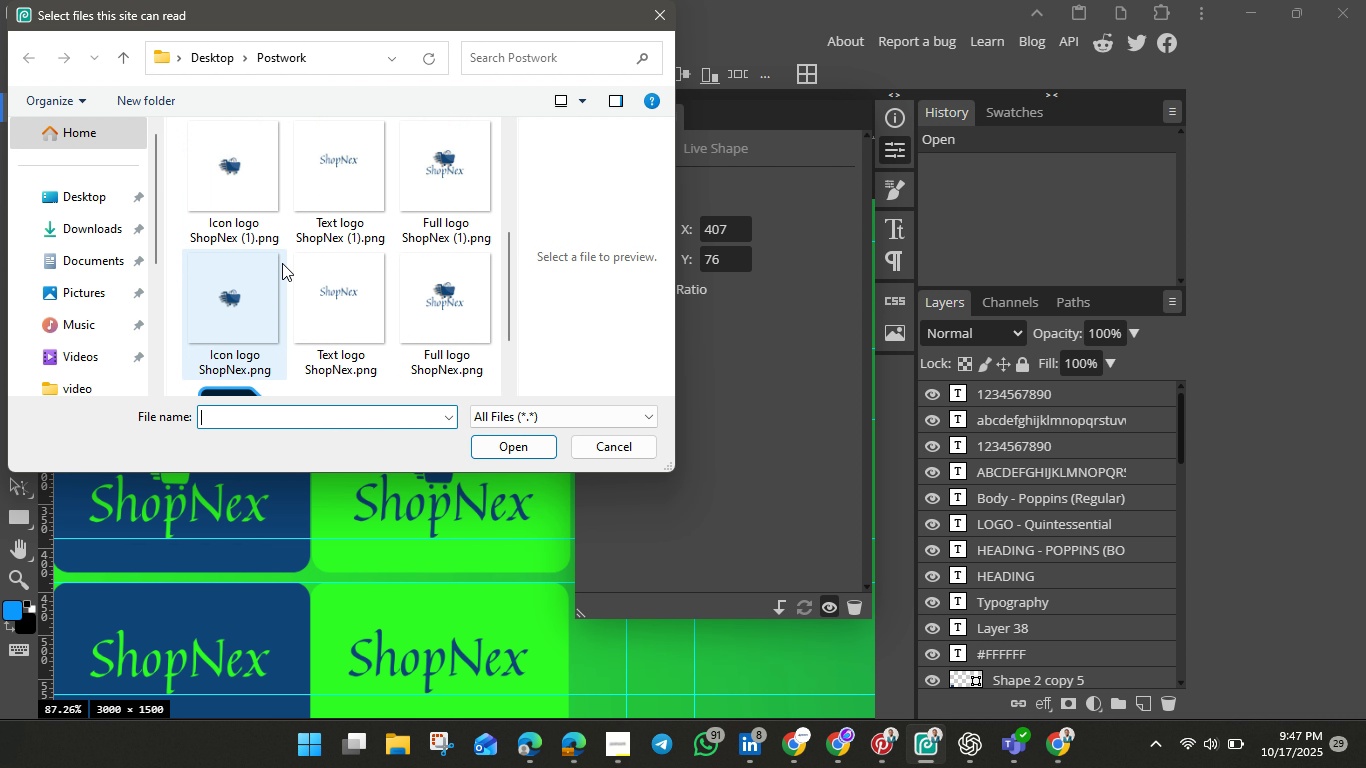 
scroll: coordinate [282, 263], scroll_direction: up, amount: 4.0
 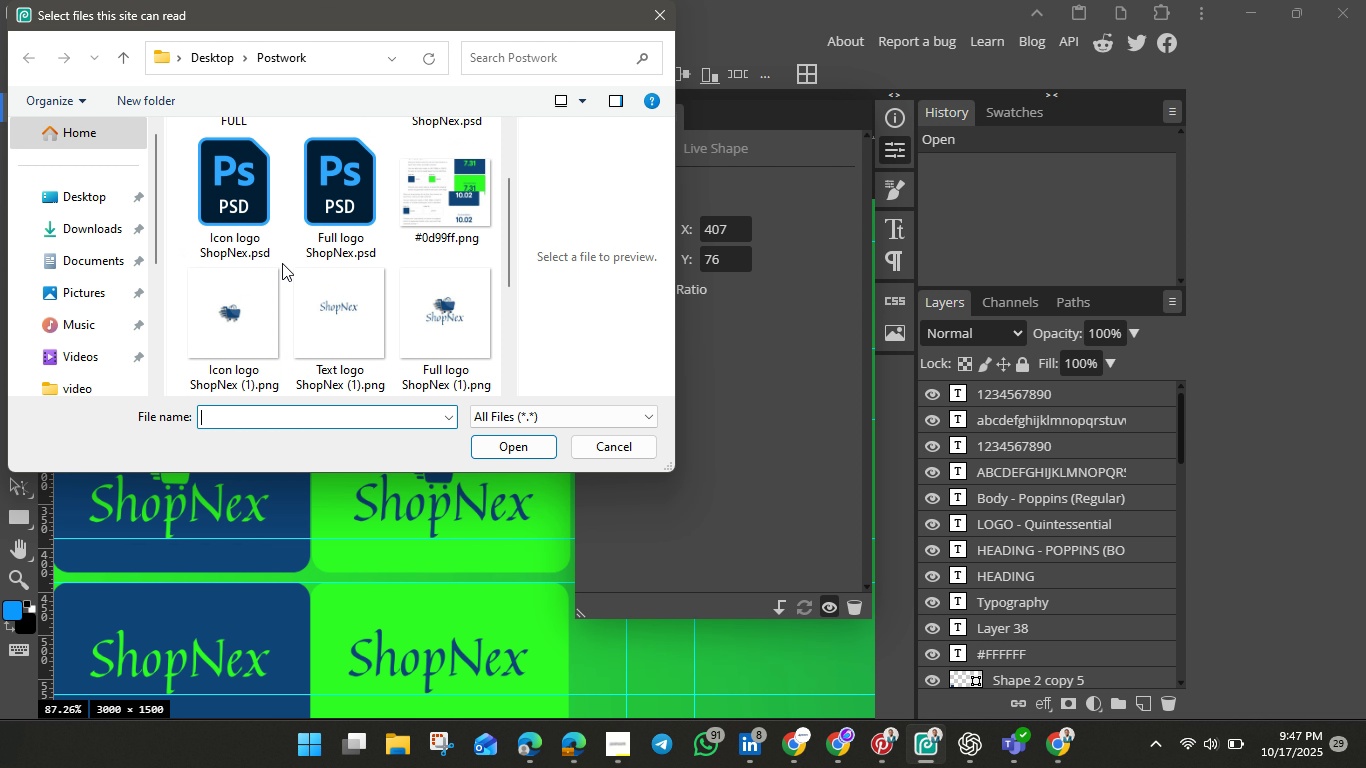 
scroll: coordinate [461, 377], scroll_direction: down, amount: 3.0
 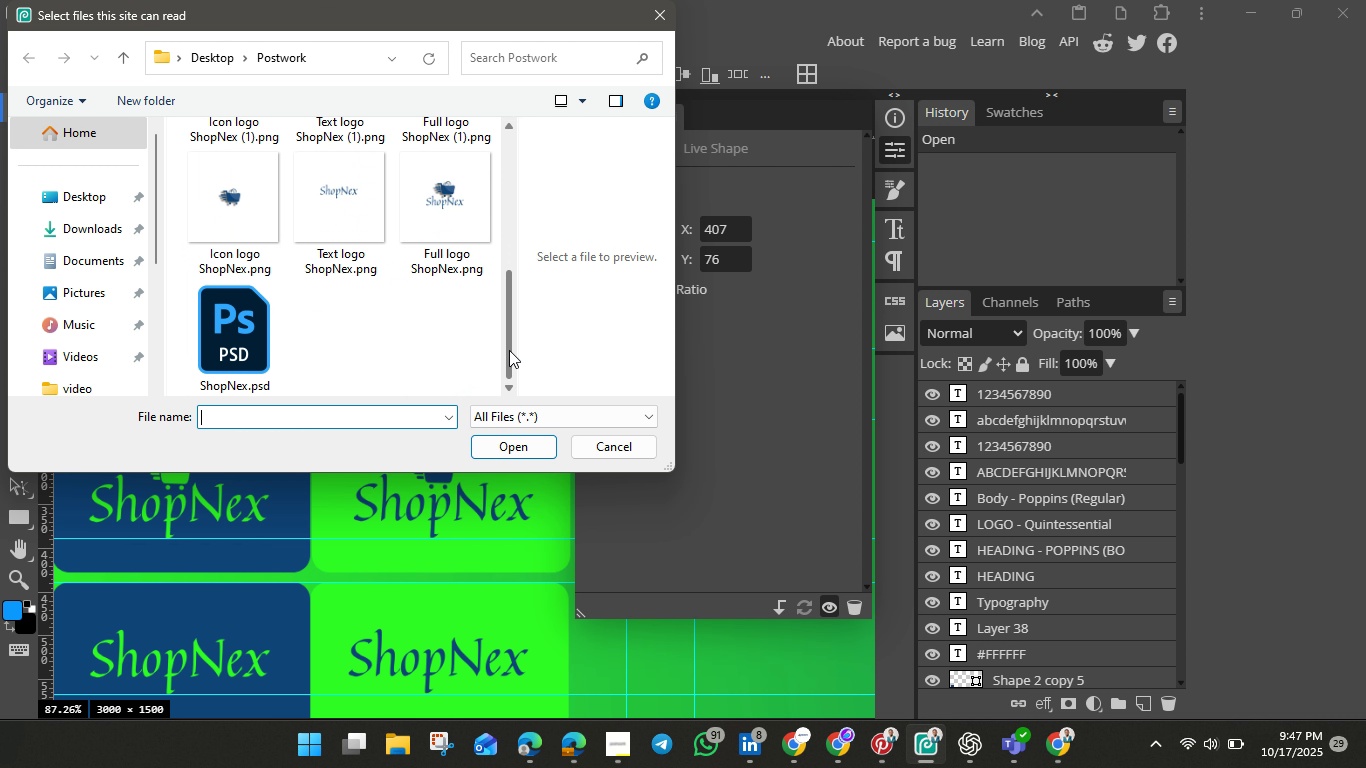 
wait(5.44)
 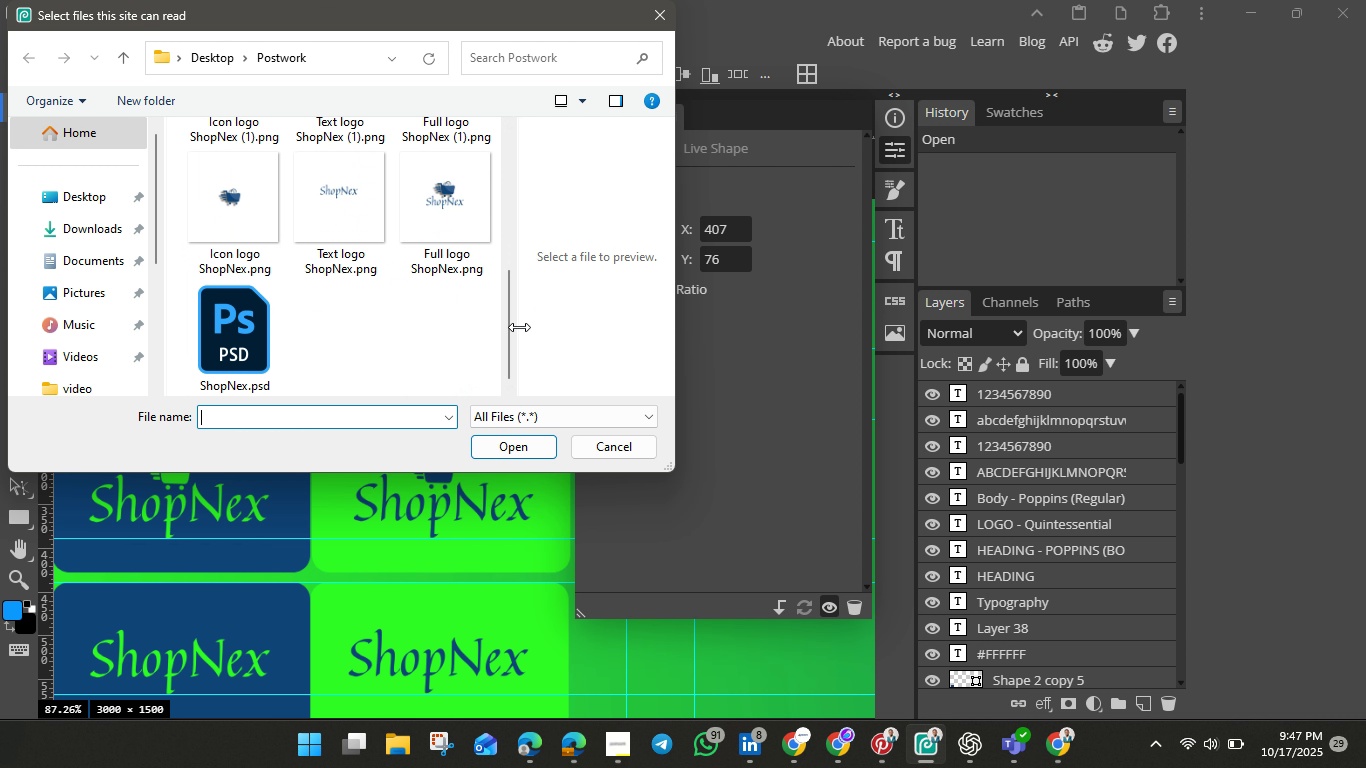 
left_click_drag(start_coordinate=[509, 350], to_coordinate=[494, 200])
 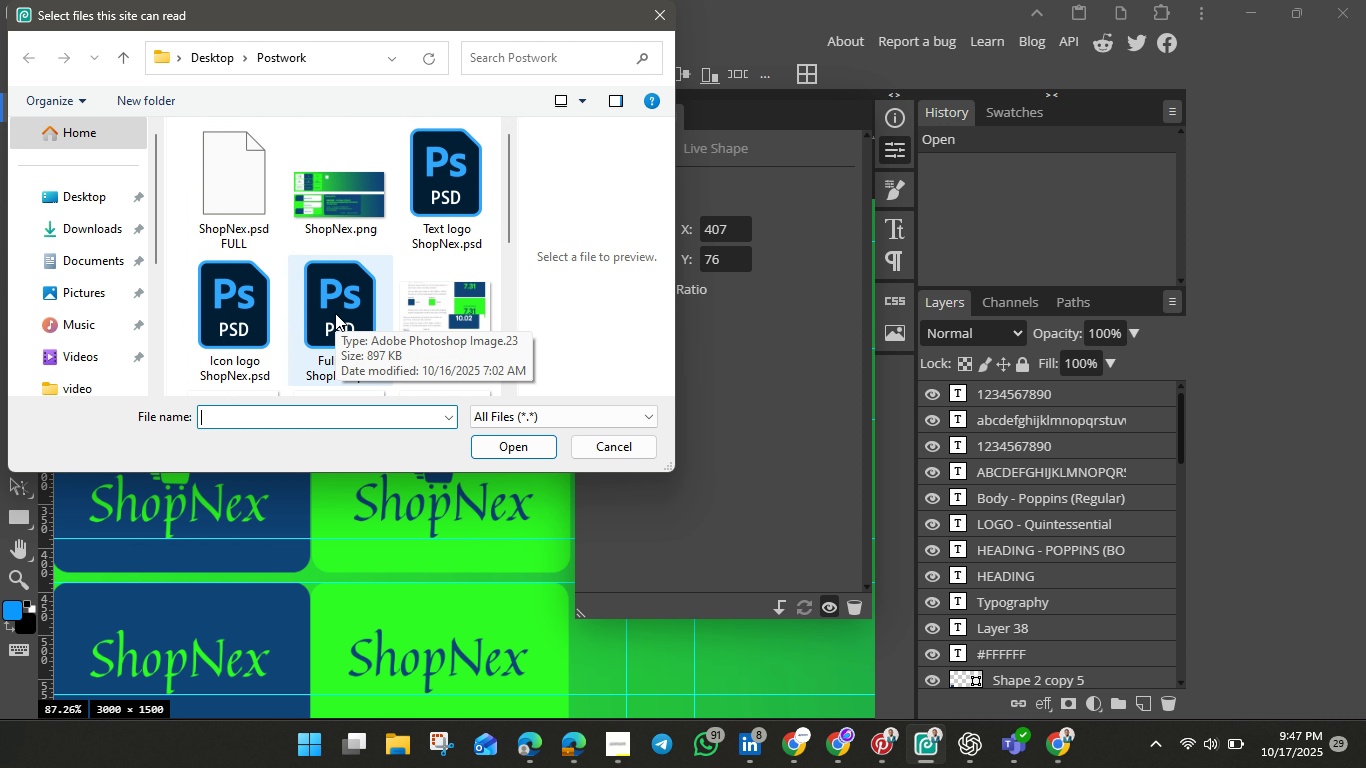 
left_click([335, 313])
 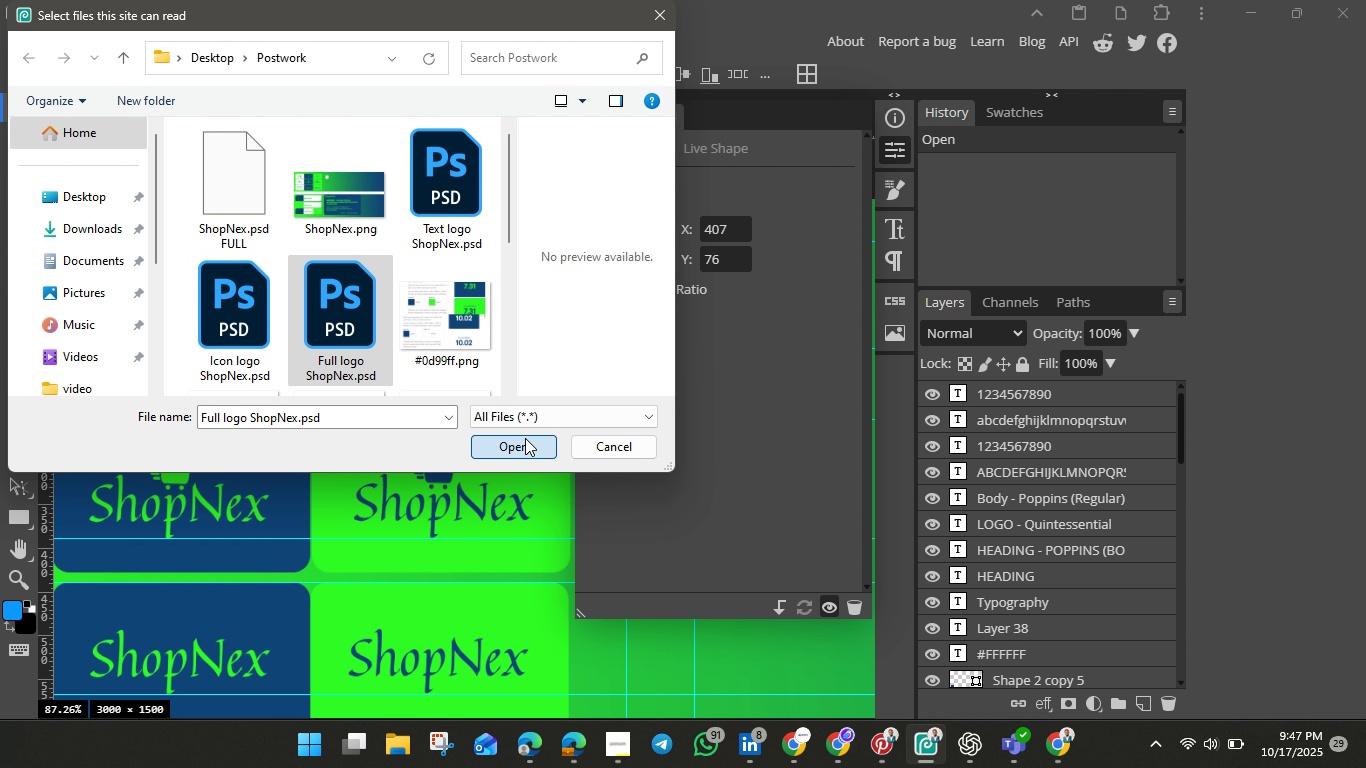 
left_click([525, 438])
 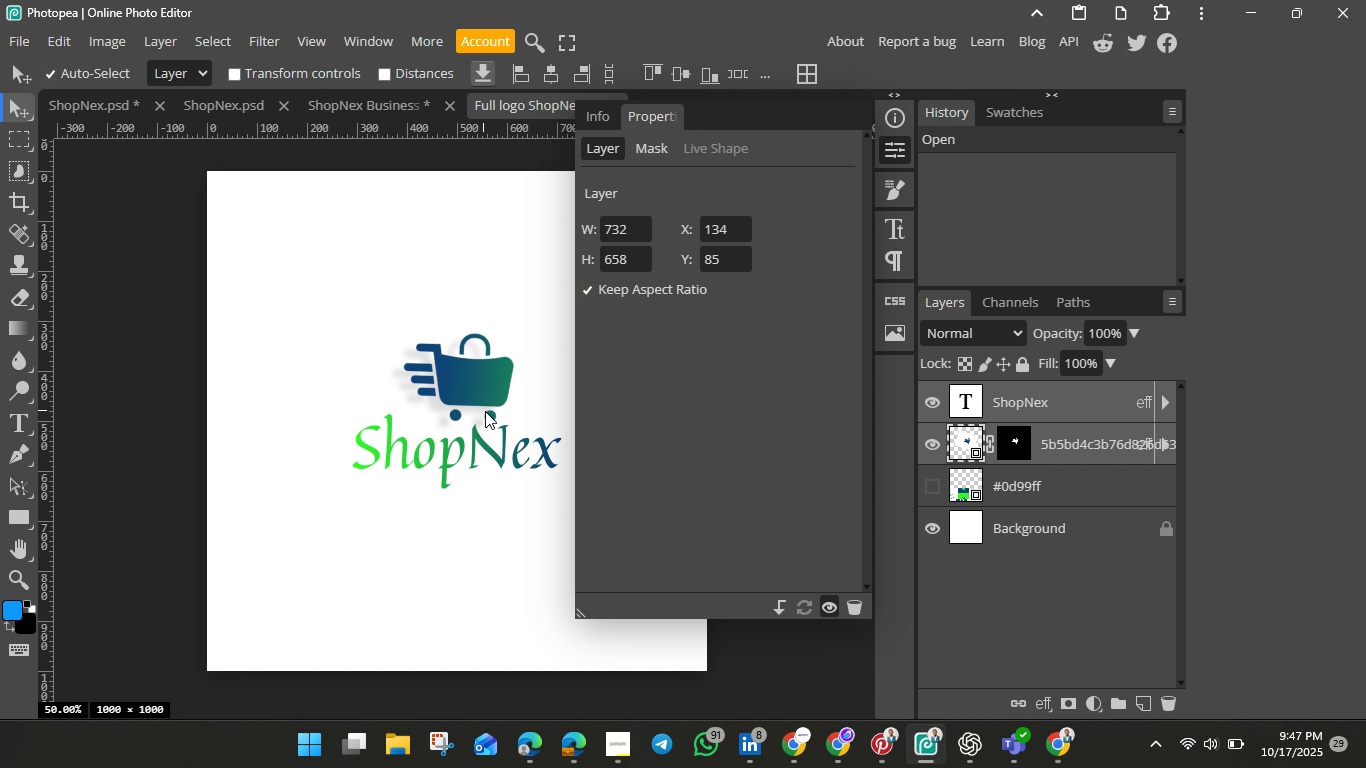 
wait(8.21)
 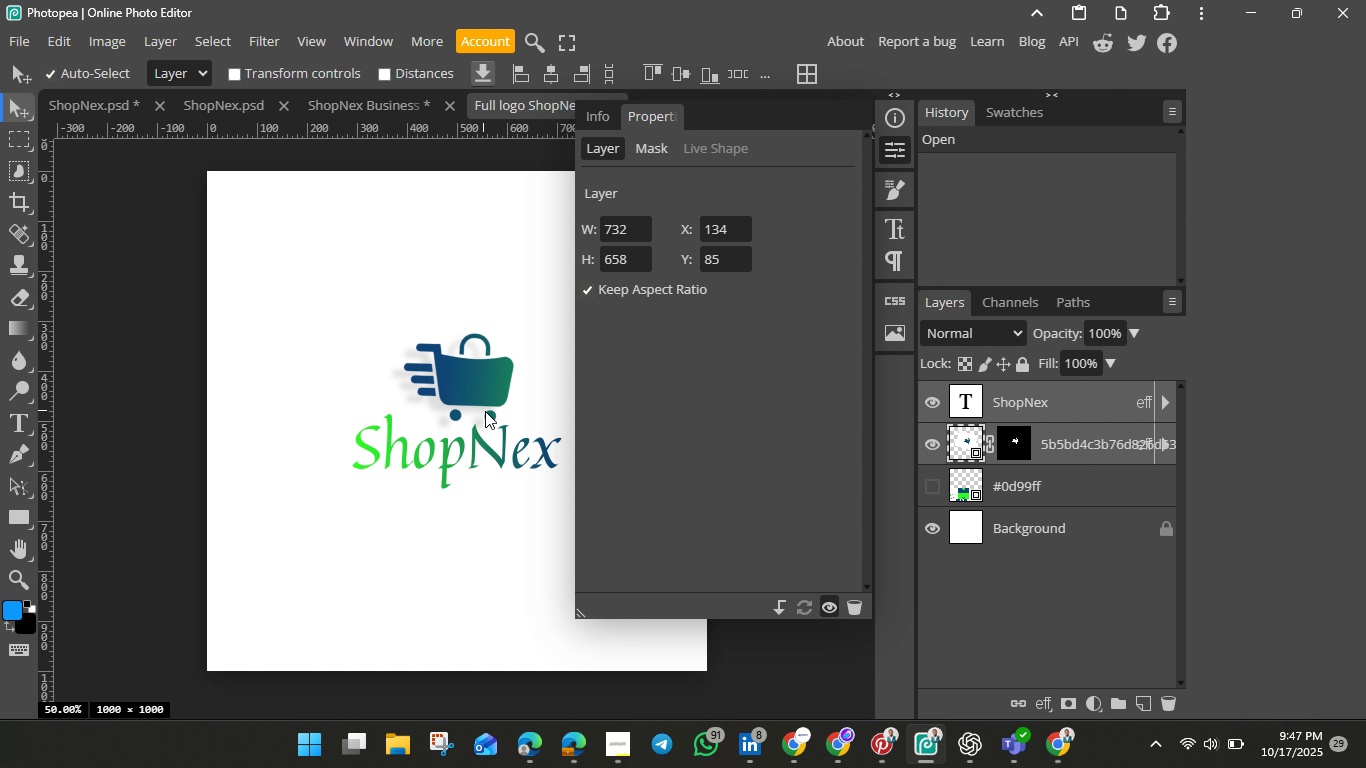 
left_click([898, 147])
 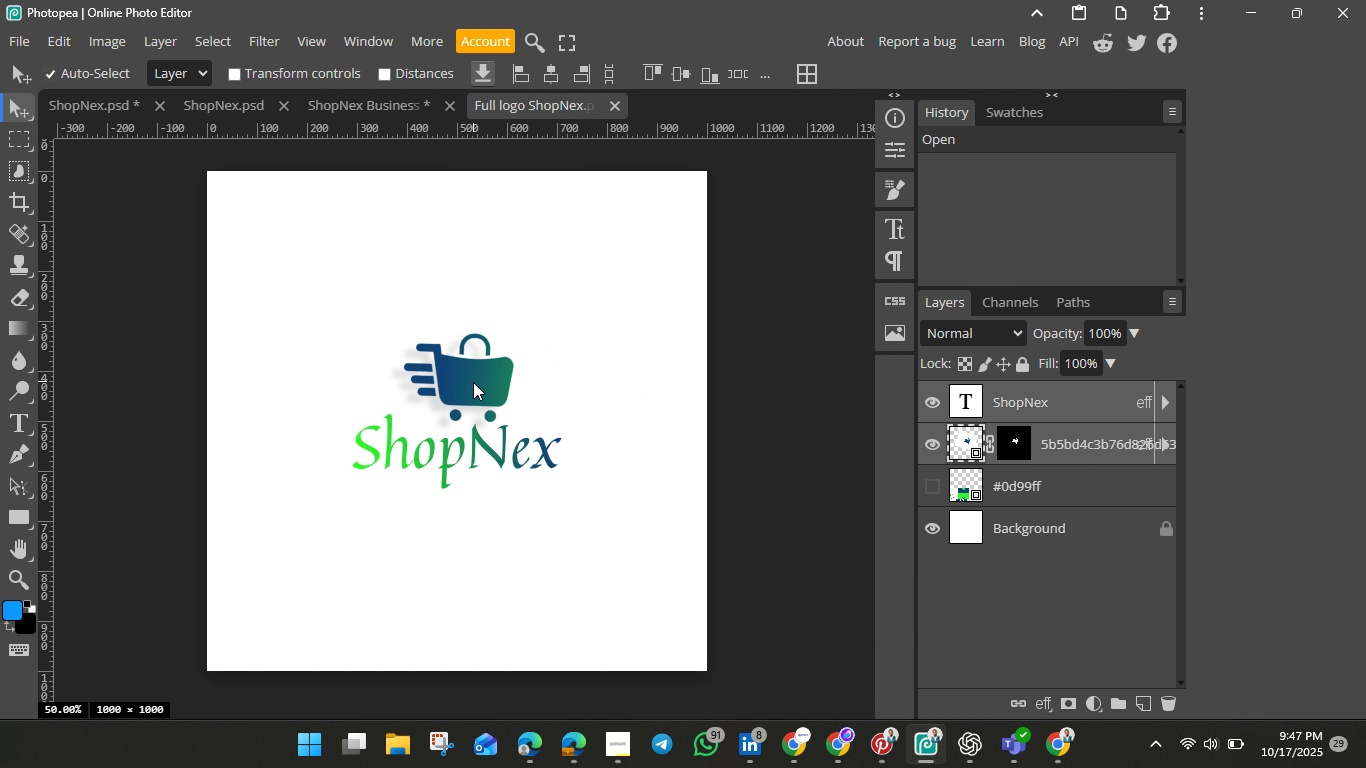 
double_click([473, 382])
 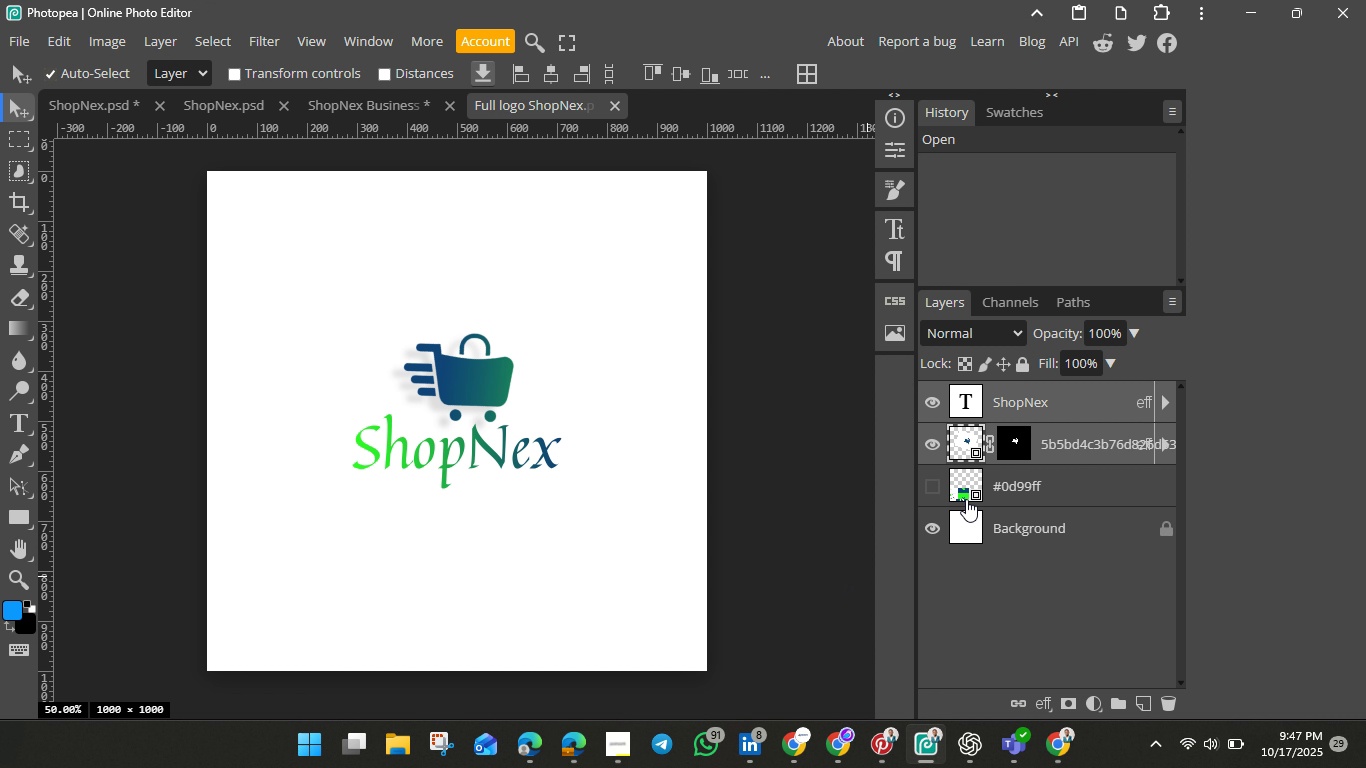 
wait(11.08)
 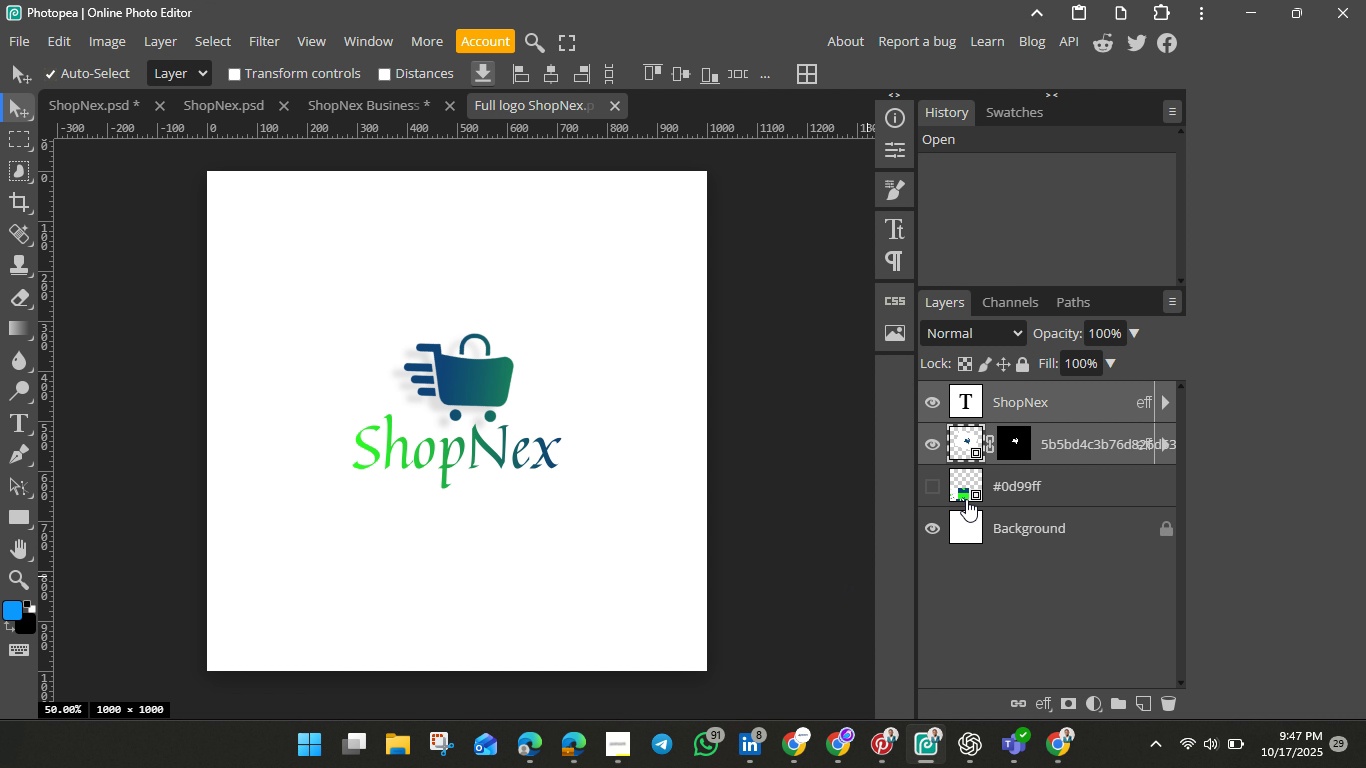 
left_click([1032, 695])
 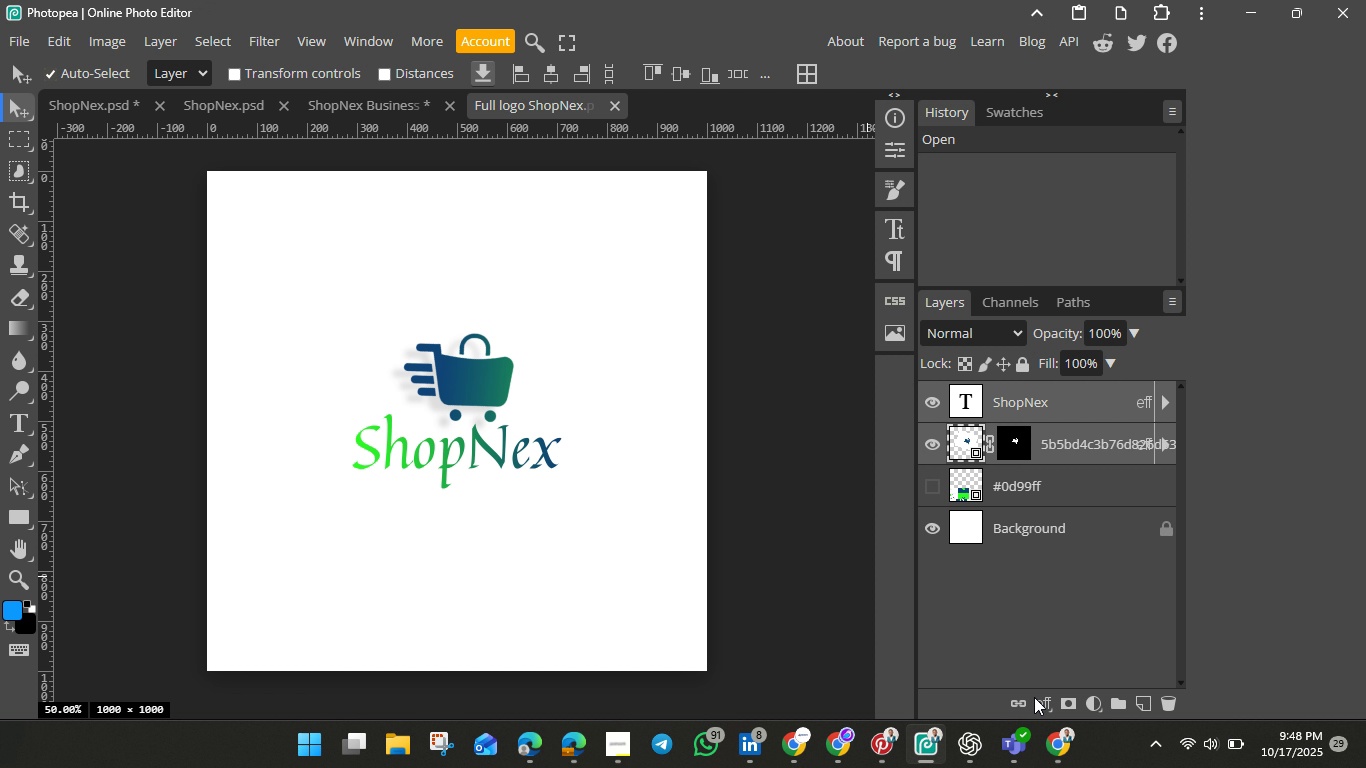 
left_click([1043, 706])
 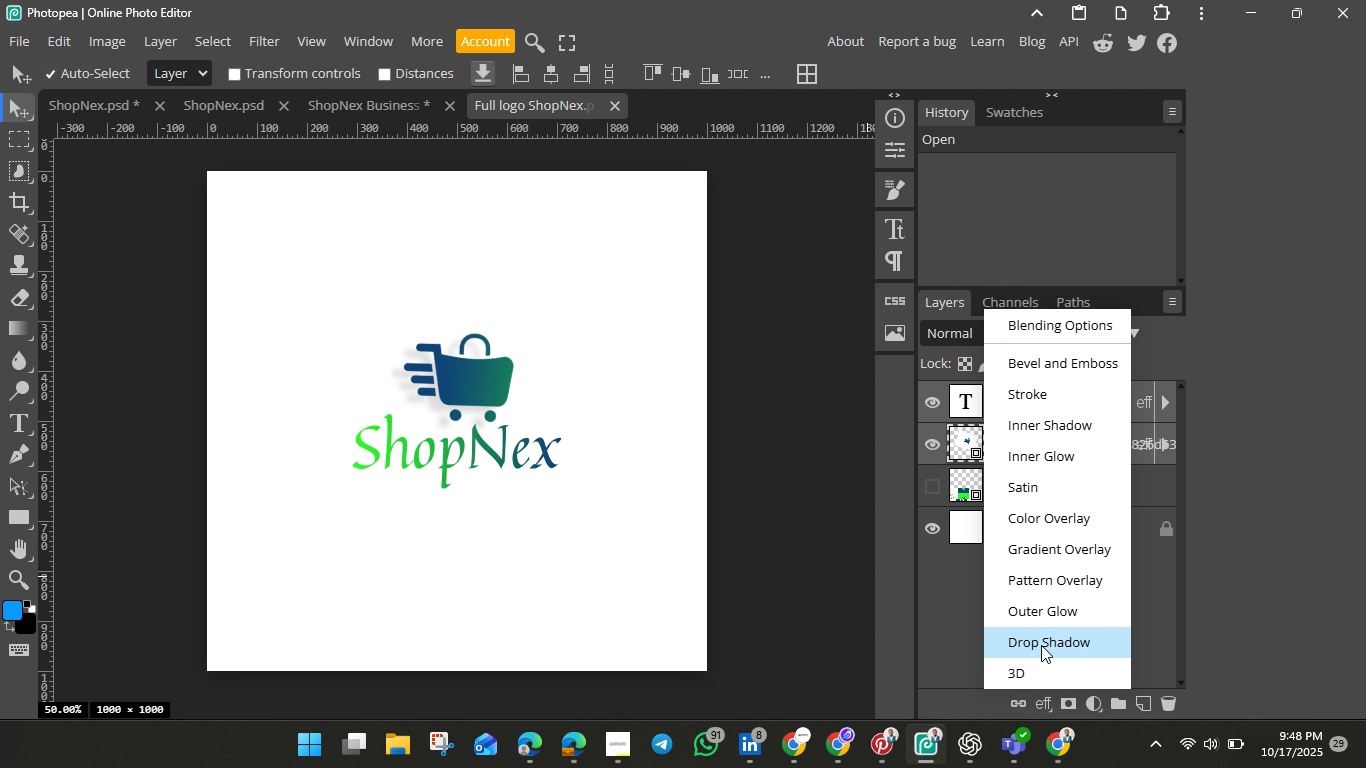 
left_click([1041, 645])
 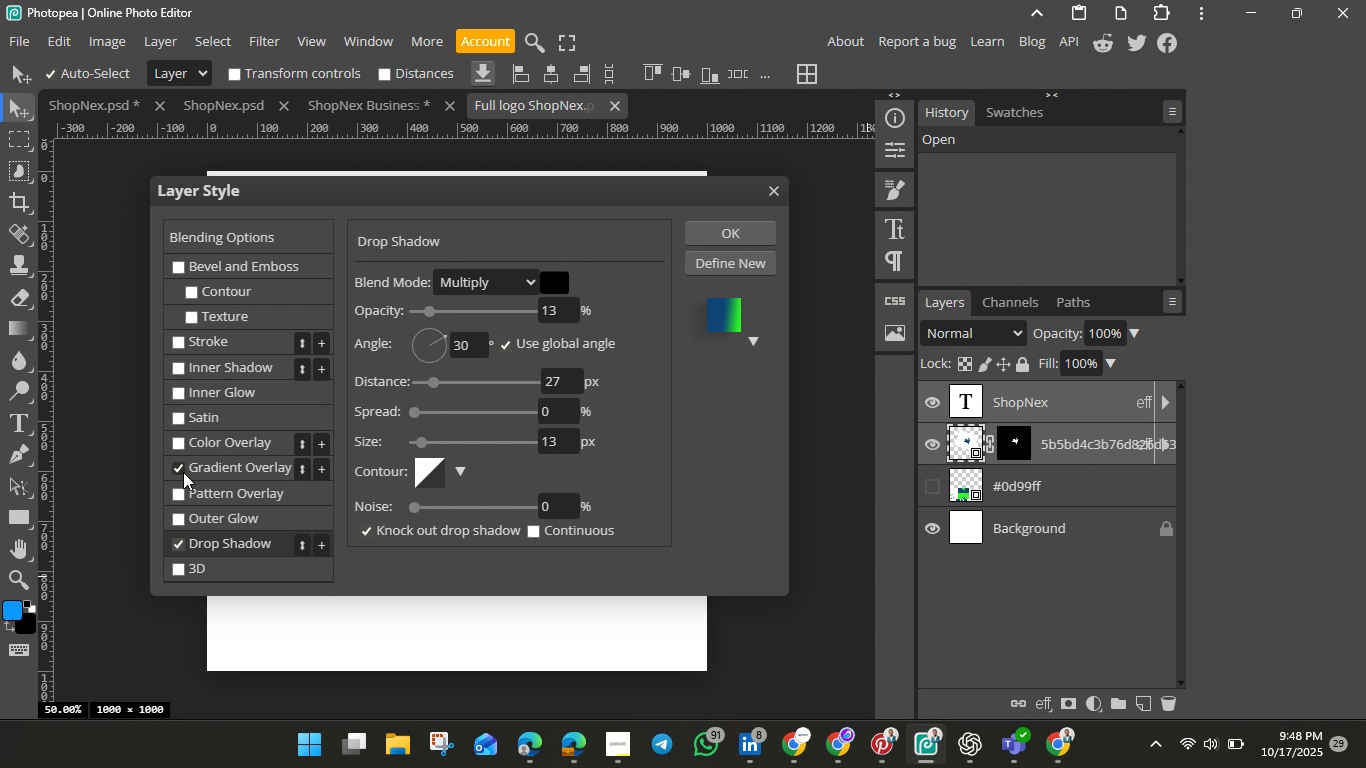 
wait(7.36)
 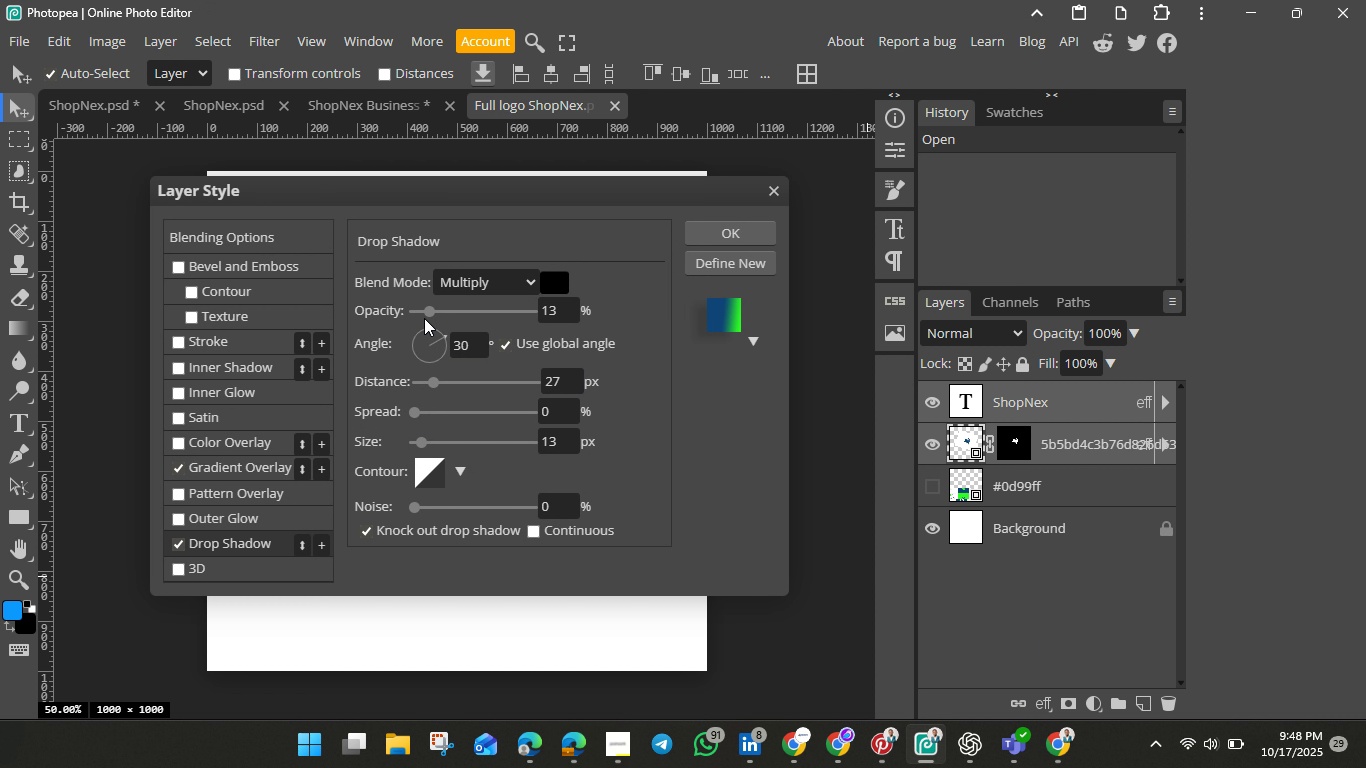 
left_click([179, 545])
 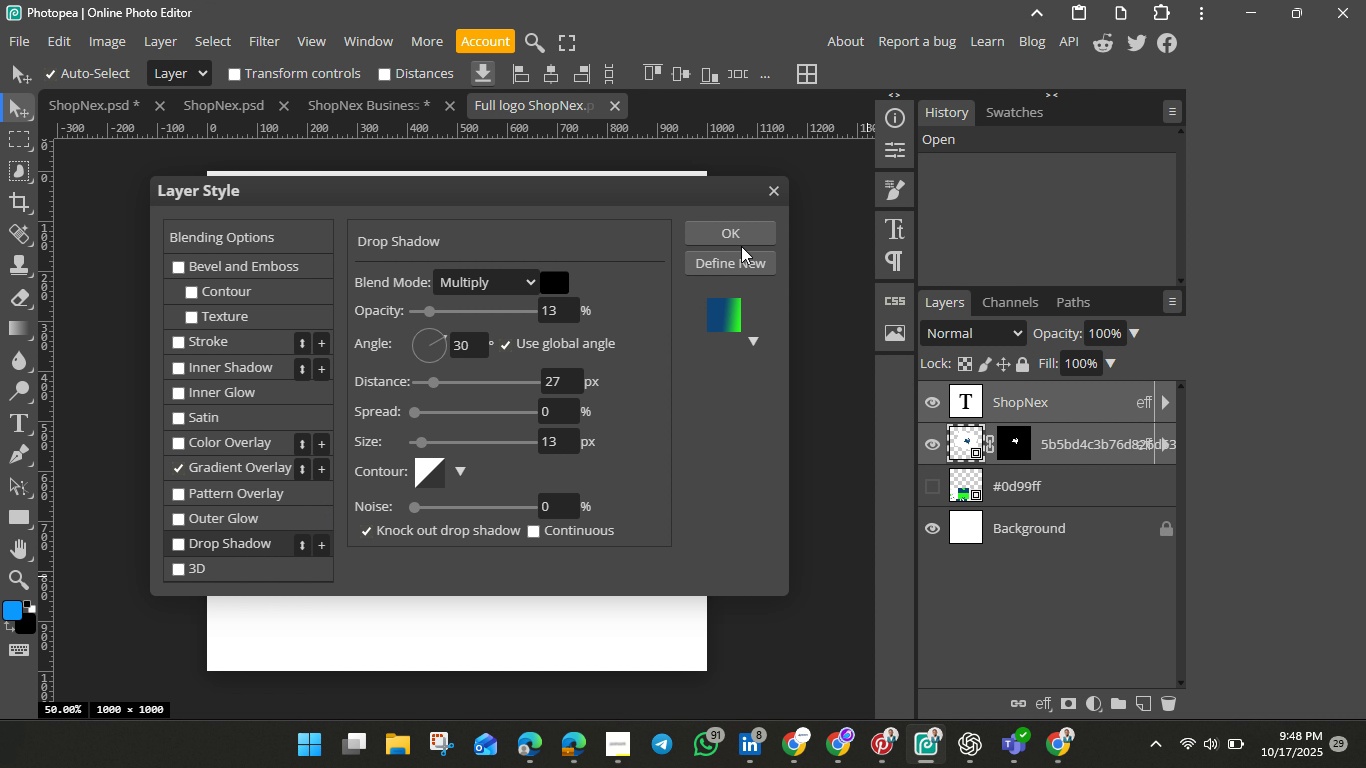 
left_click([742, 237])
 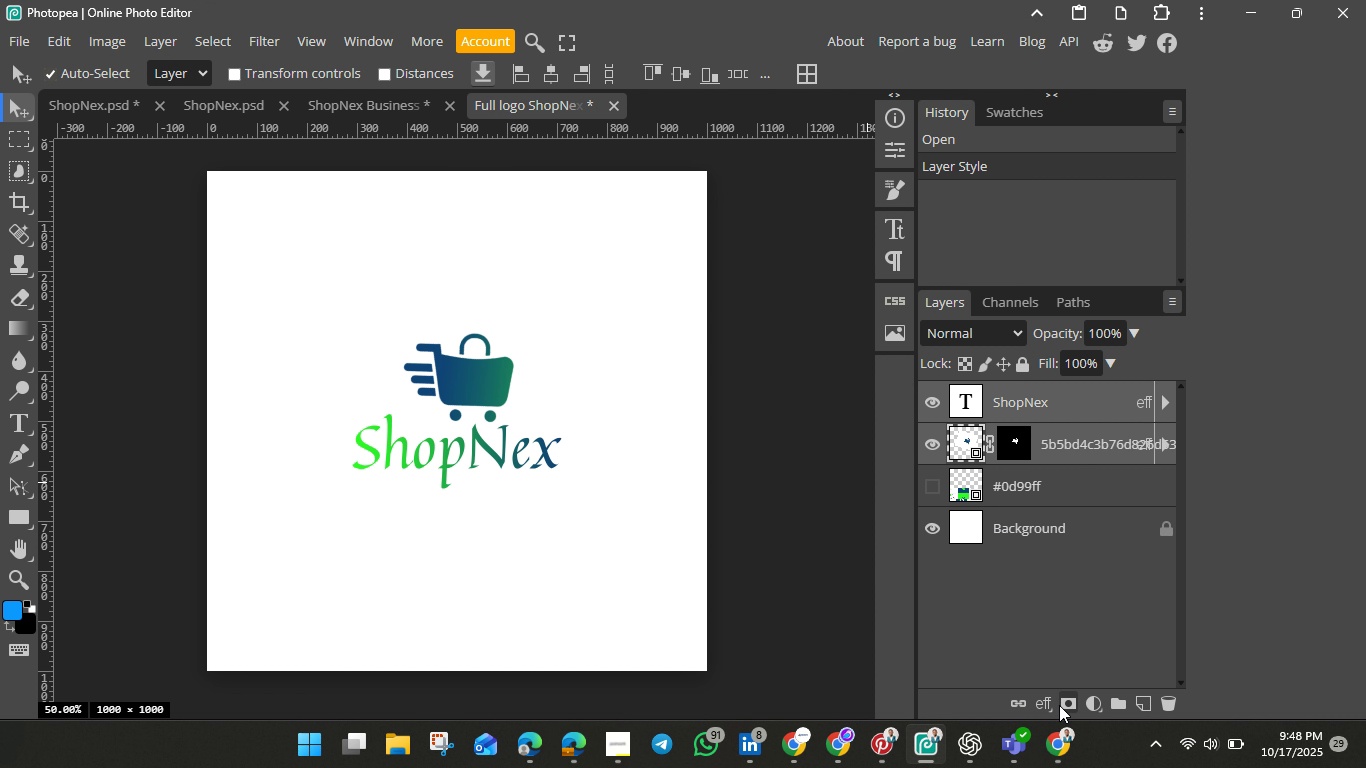 
wait(5.73)
 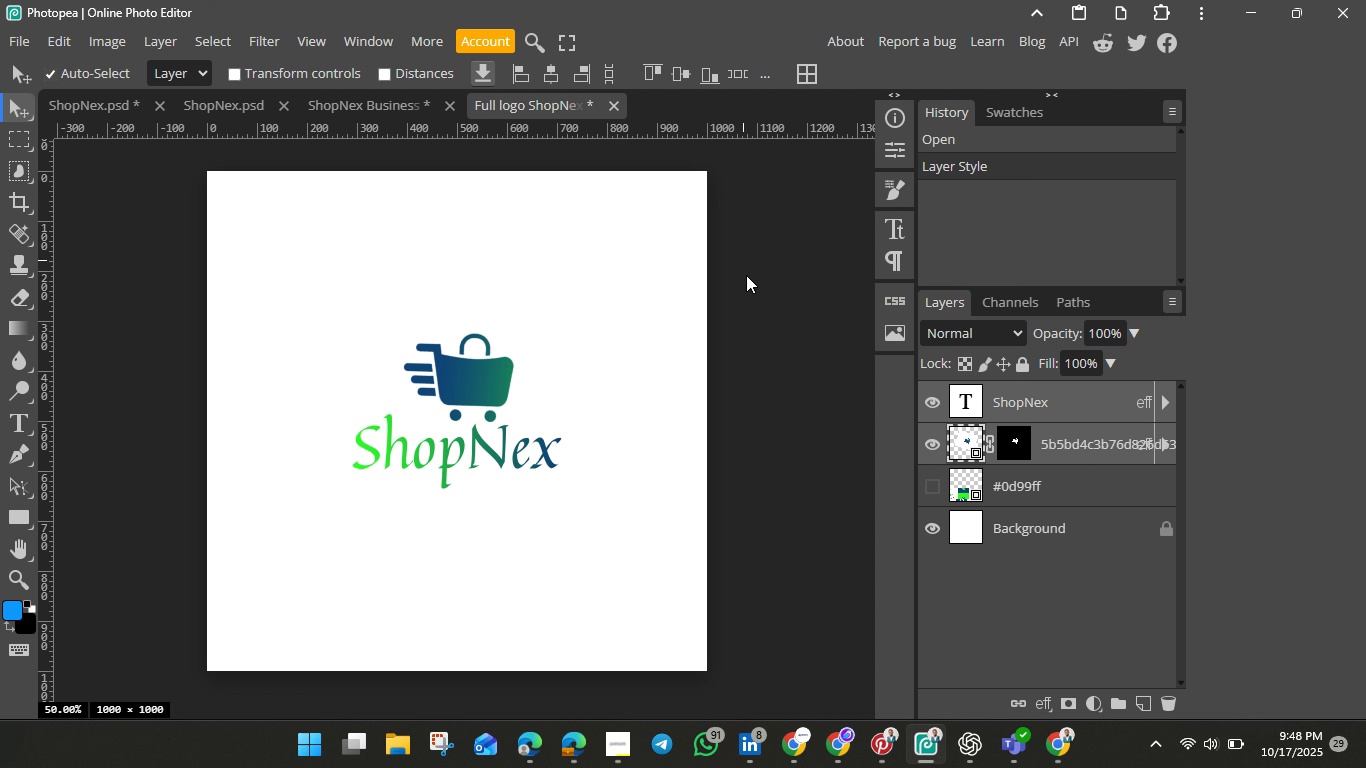 
left_click([1045, 706])
 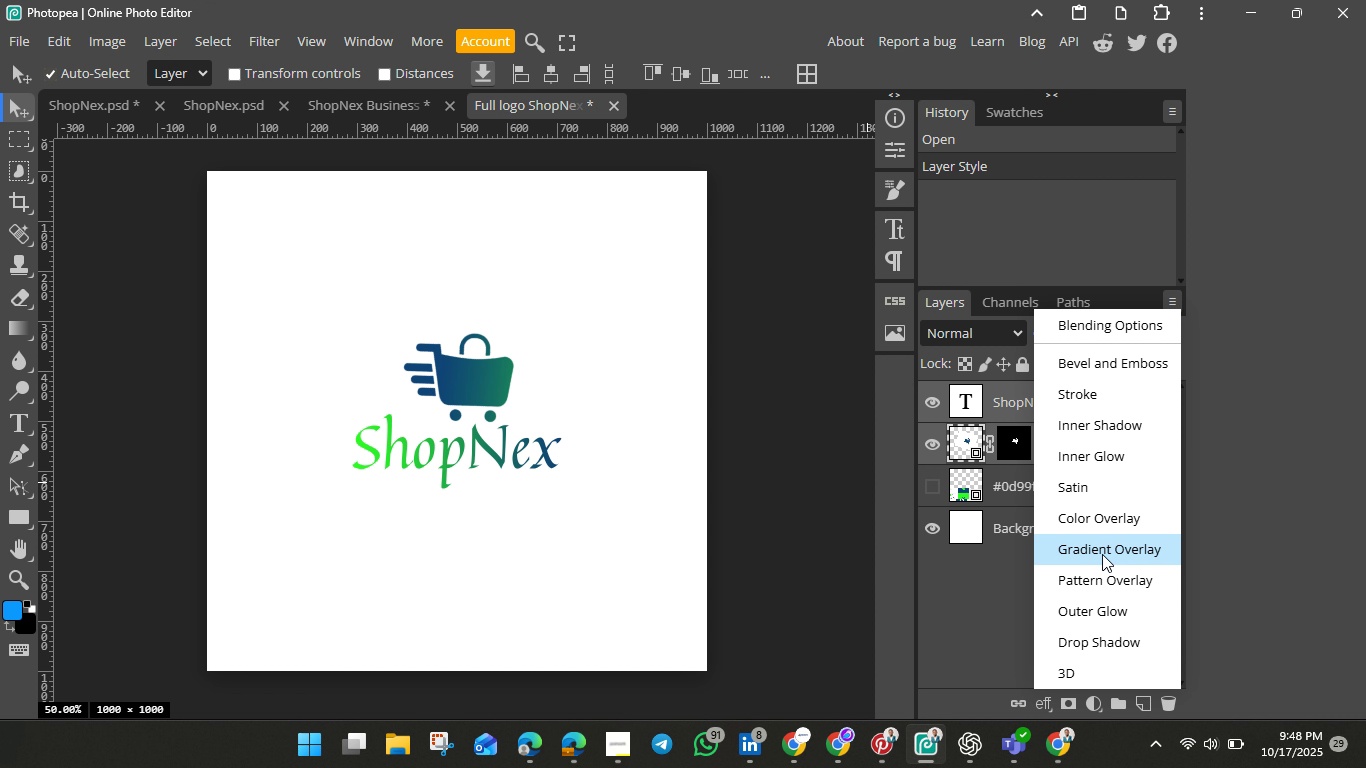 
left_click([1102, 554])
 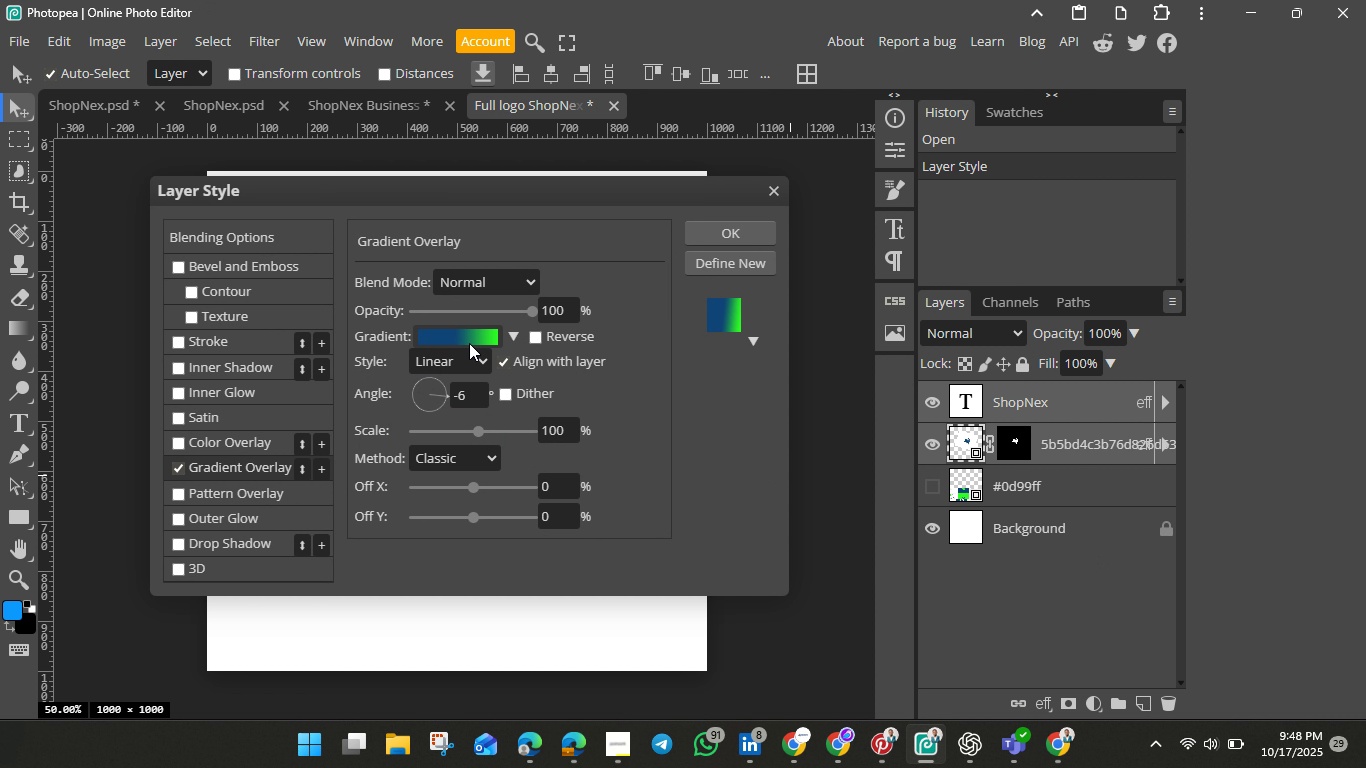 
wait(5.11)
 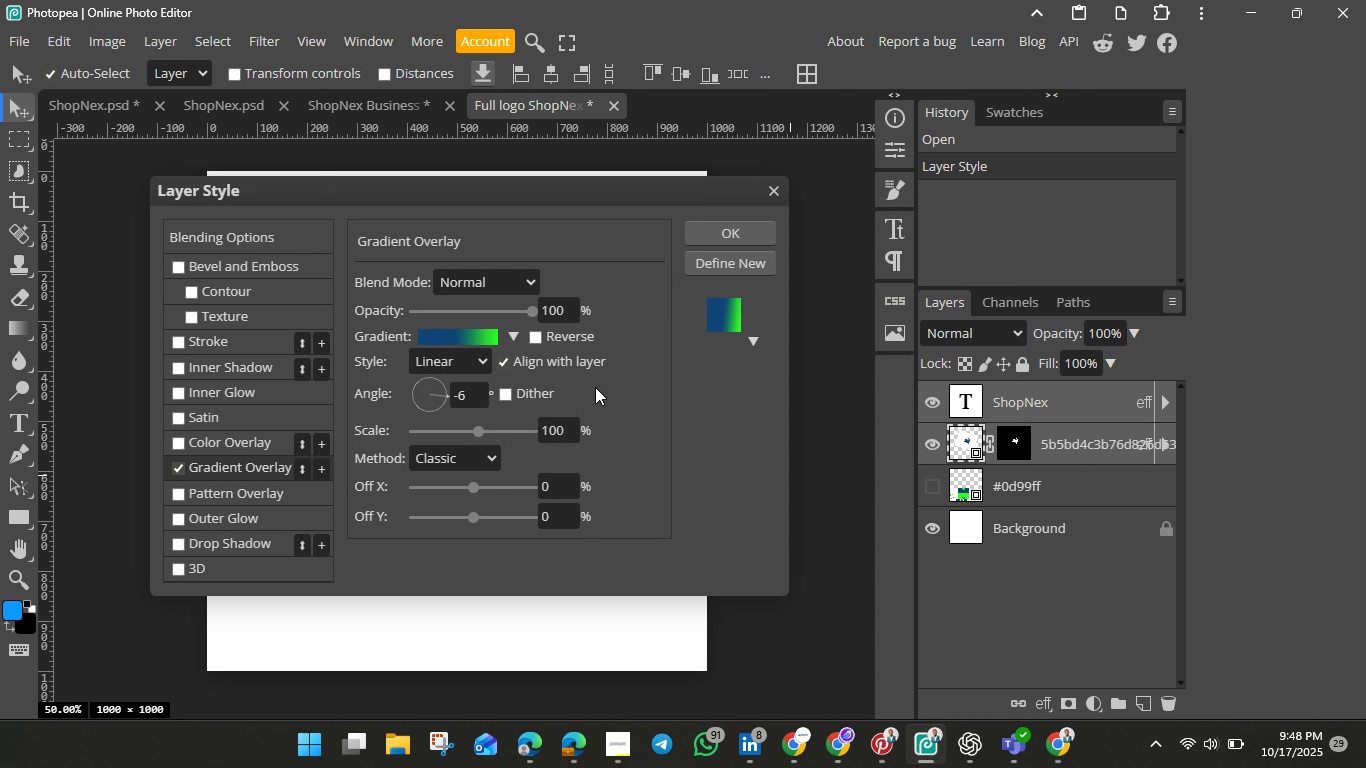 
left_click_drag(start_coordinate=[494, 200], to_coordinate=[933, 268])
 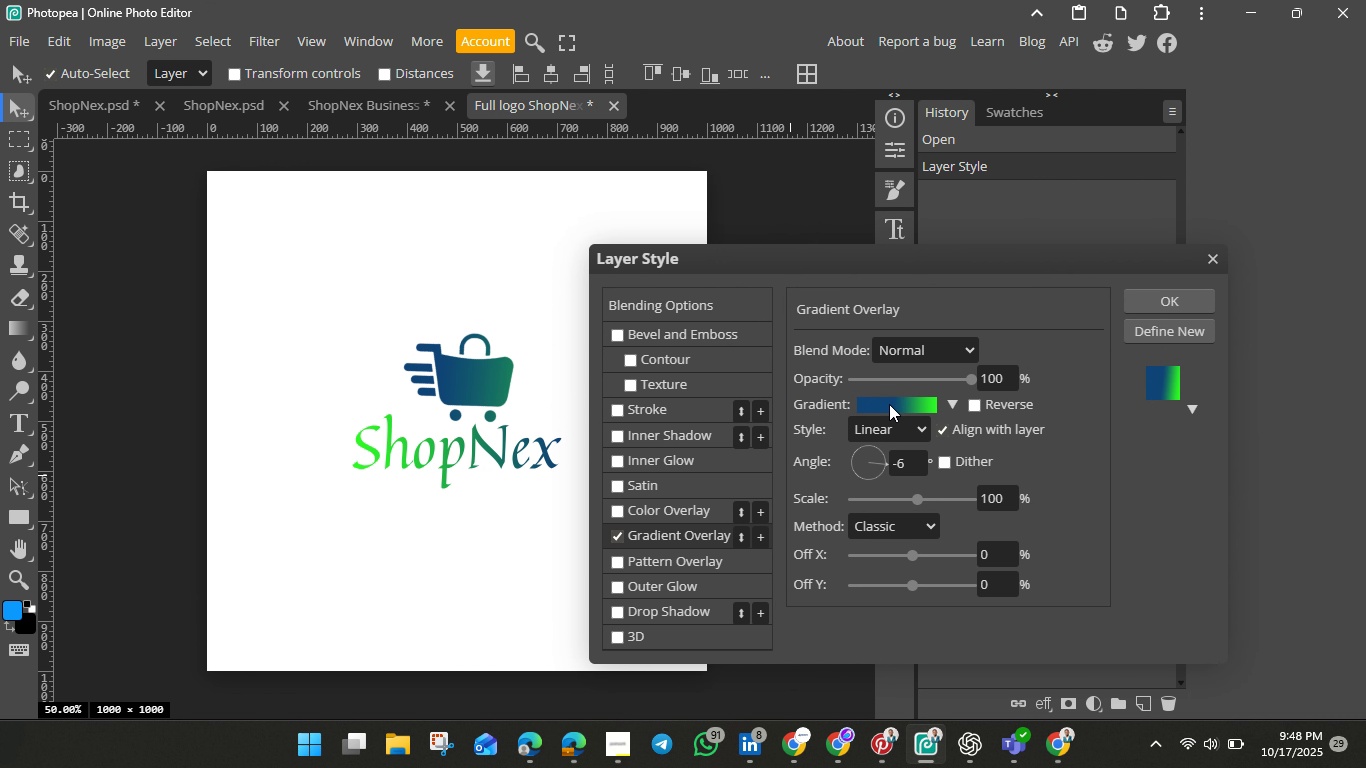 
left_click([889, 404])
 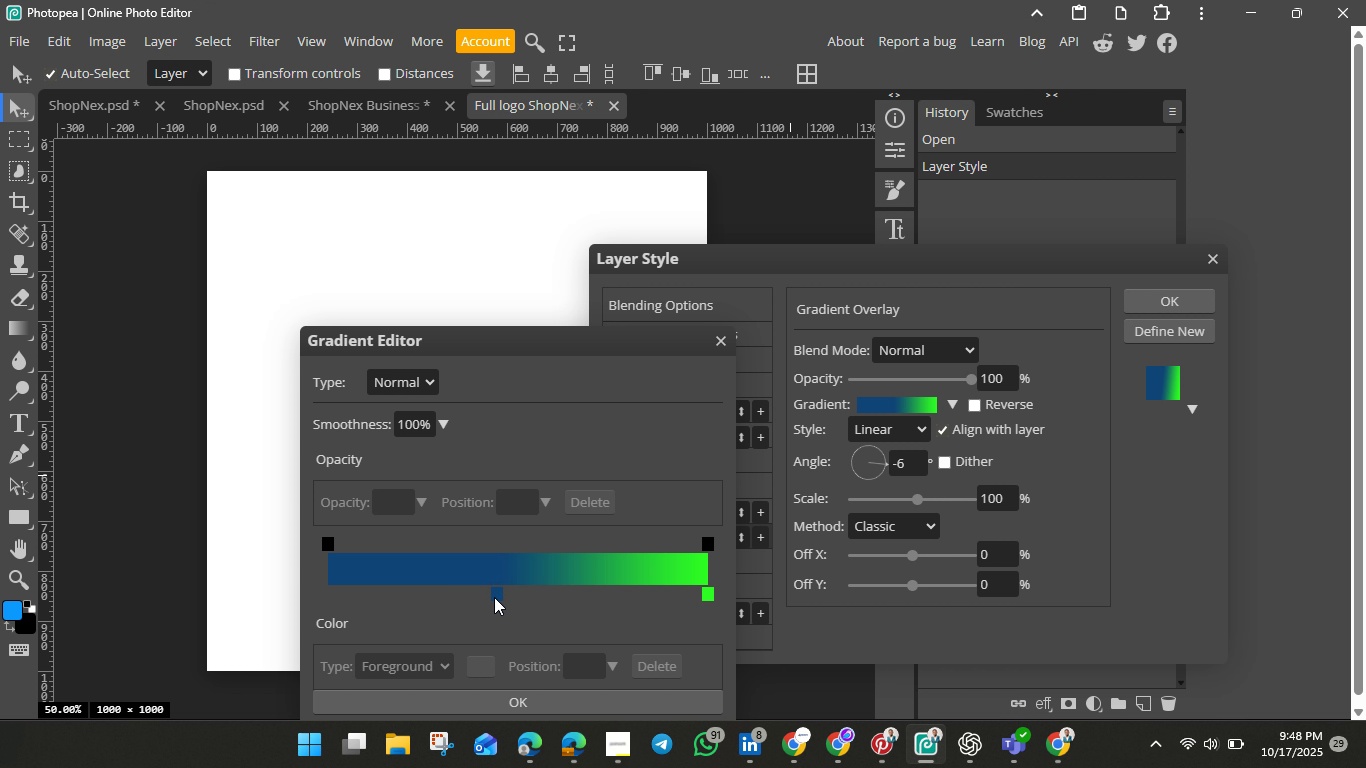 
left_click([496, 594])
 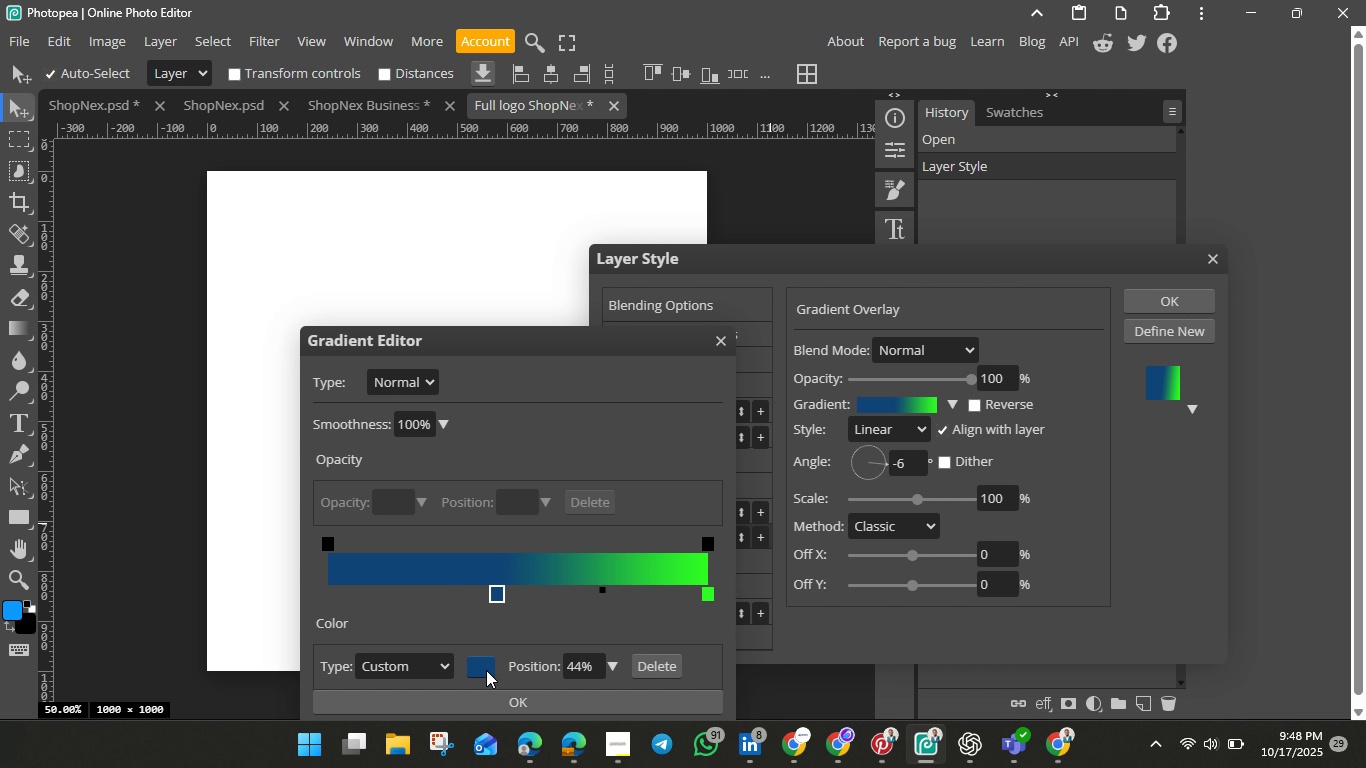 
left_click([486, 670])
 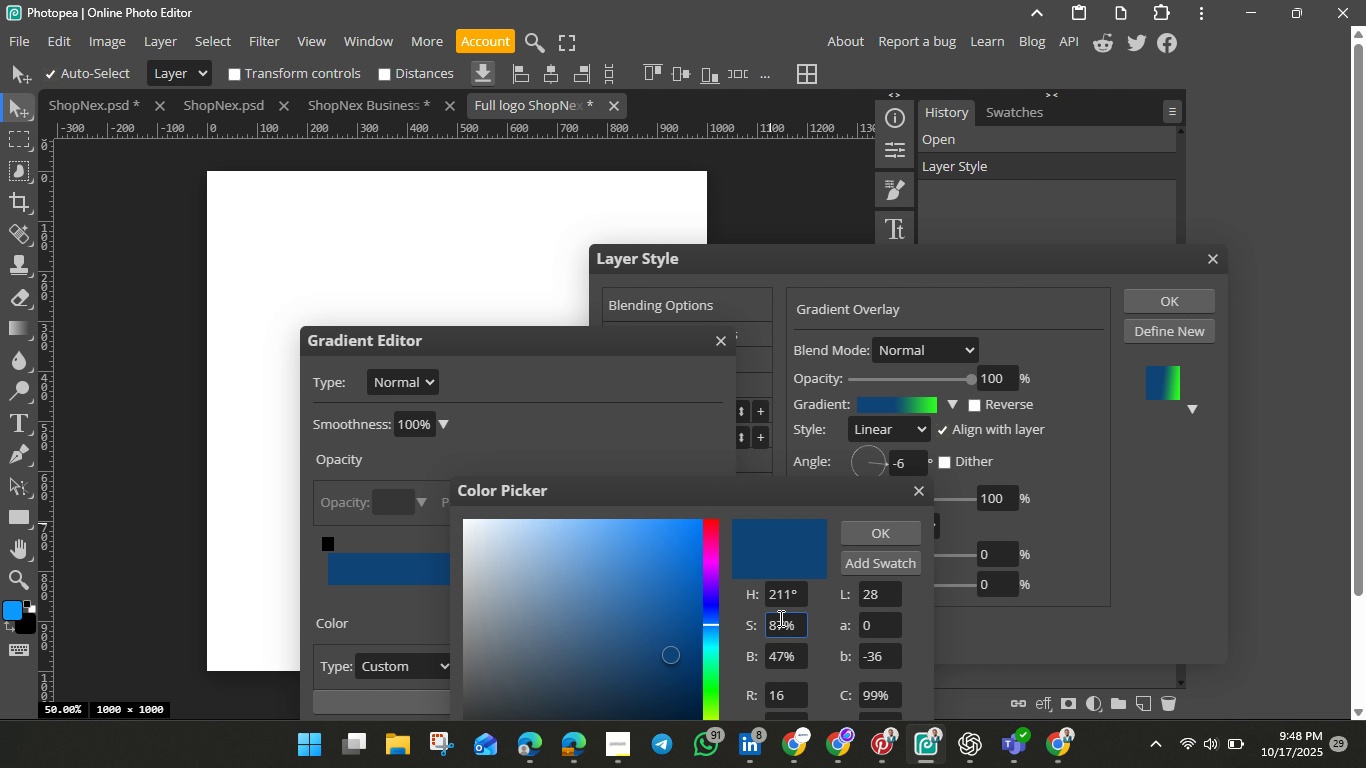 
scroll: coordinate [779, 608], scroll_direction: down, amount: 3.0
 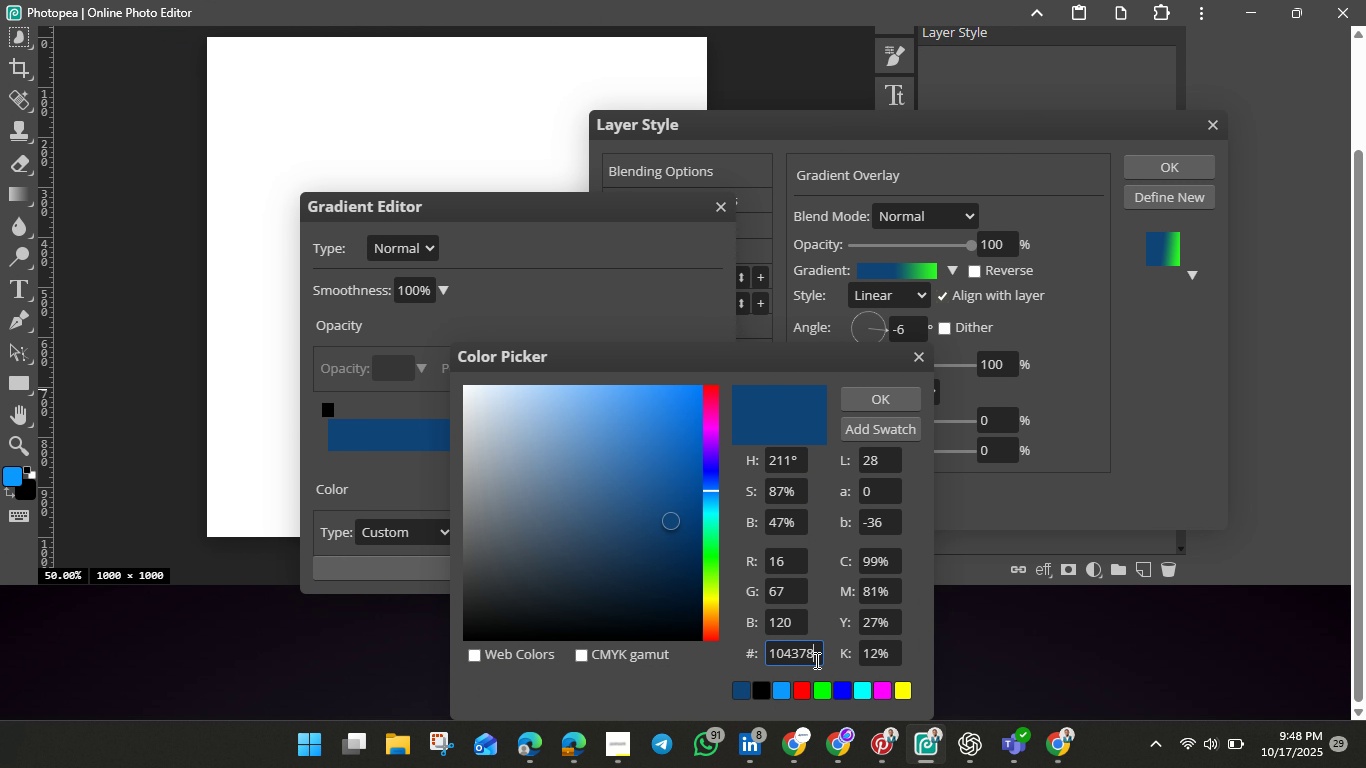 
double_click([815, 660])
 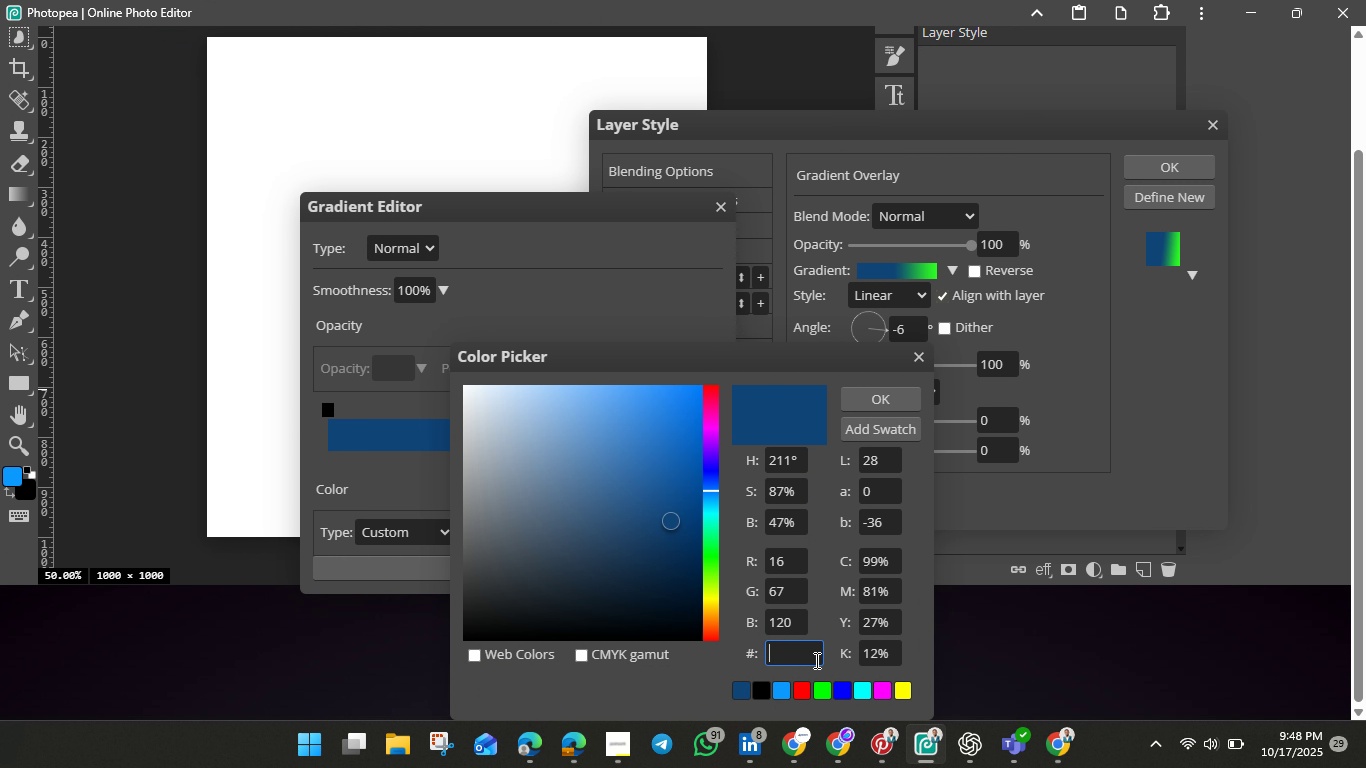 
key(Backspace)
 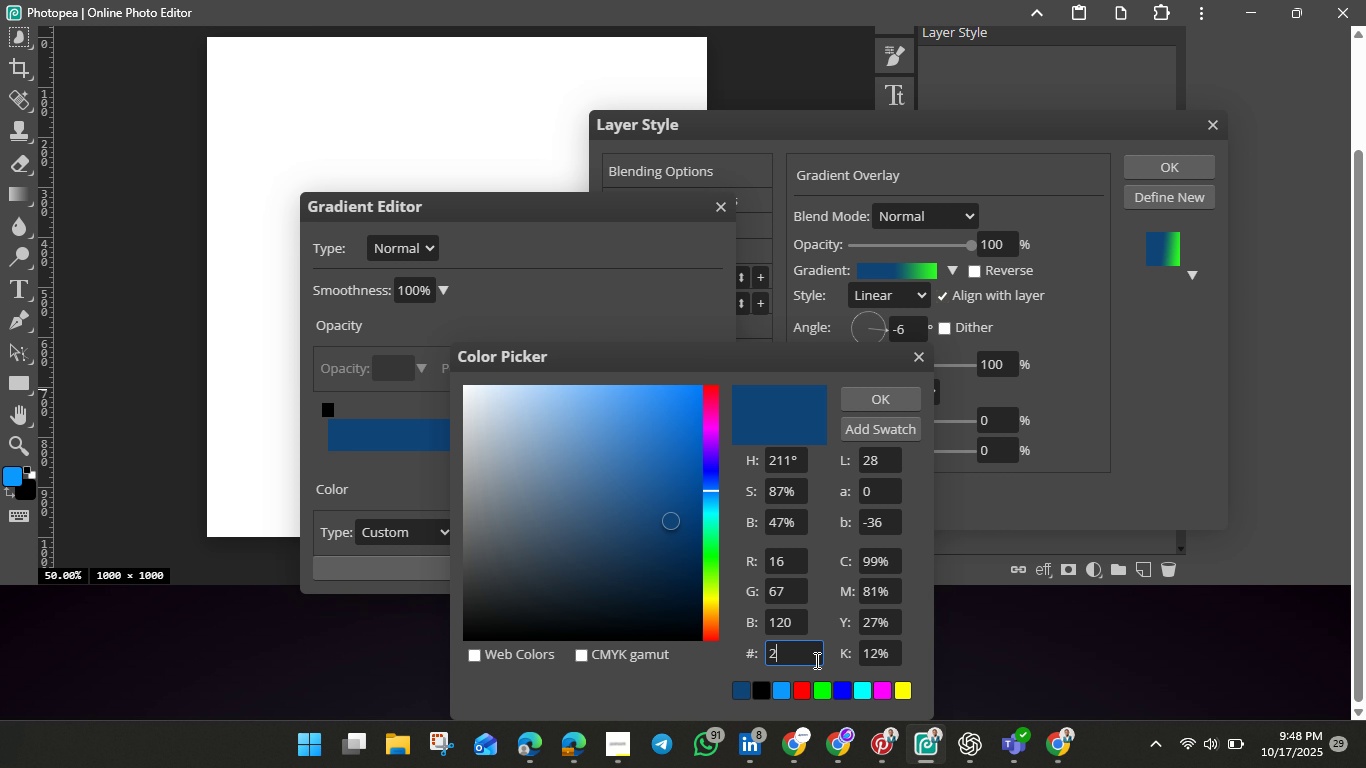 
key(2)
 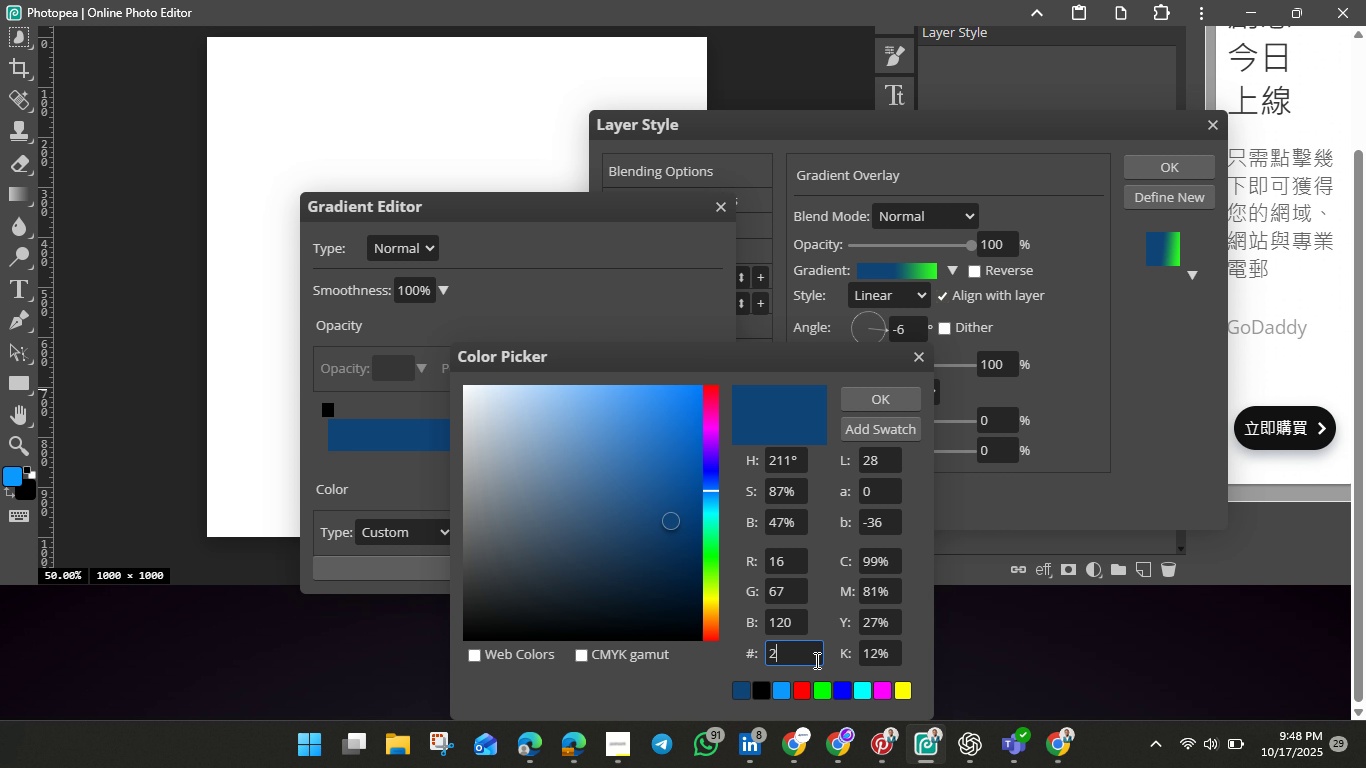 
type(efe)
 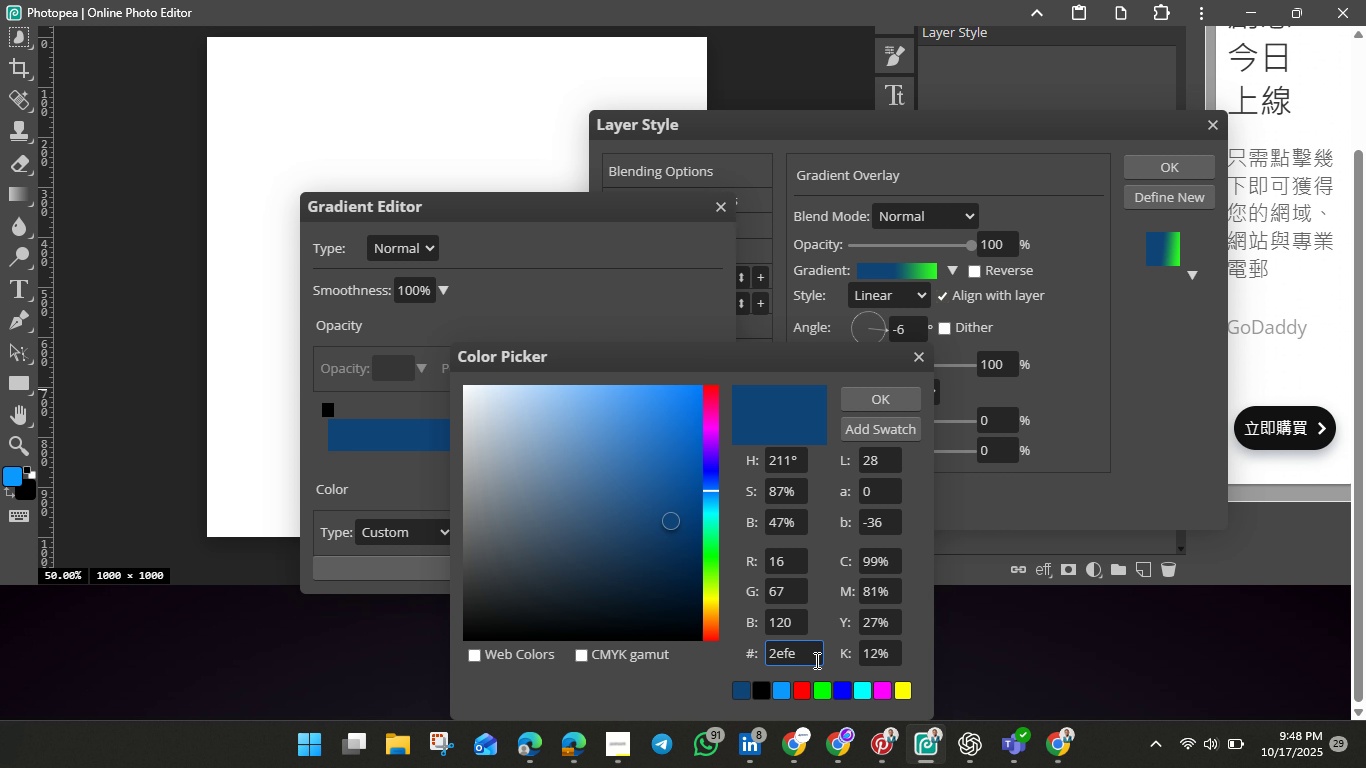 
type(23)
 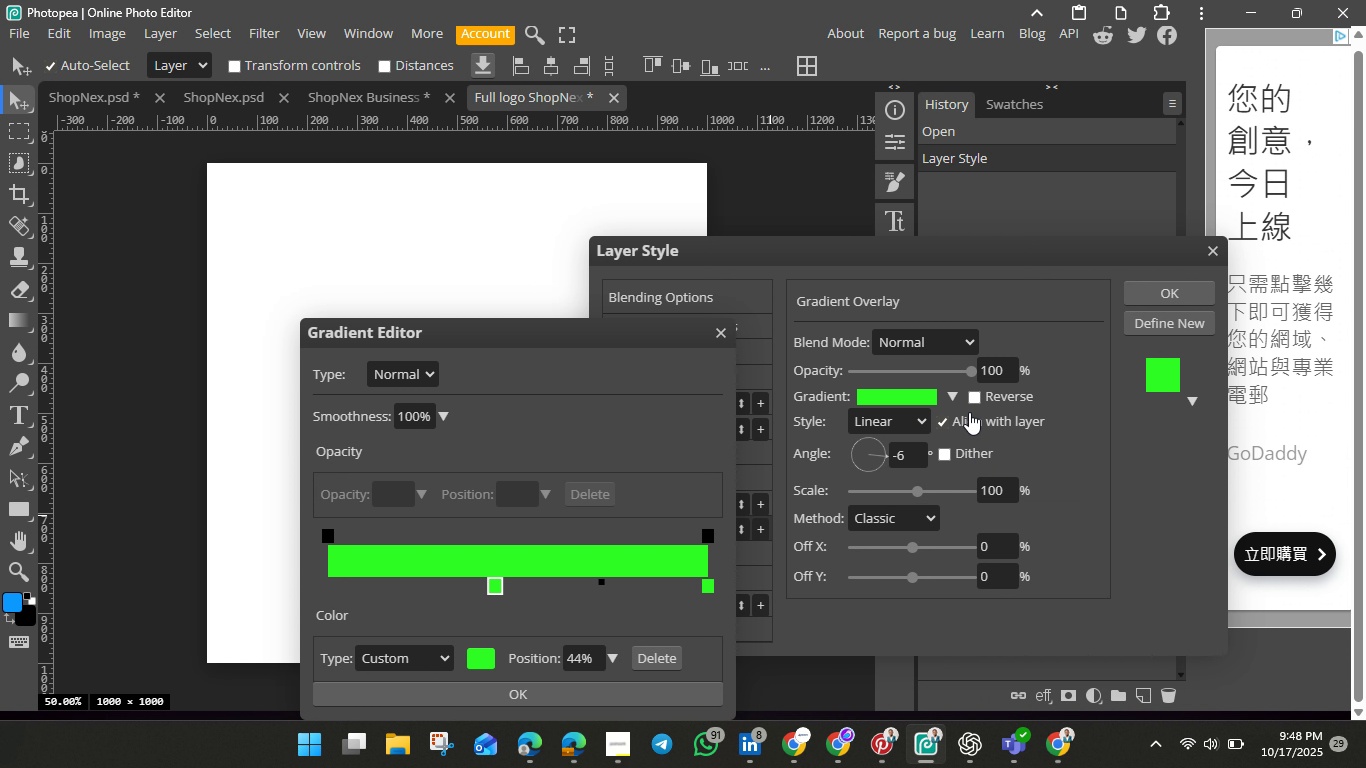 
wait(7.02)
 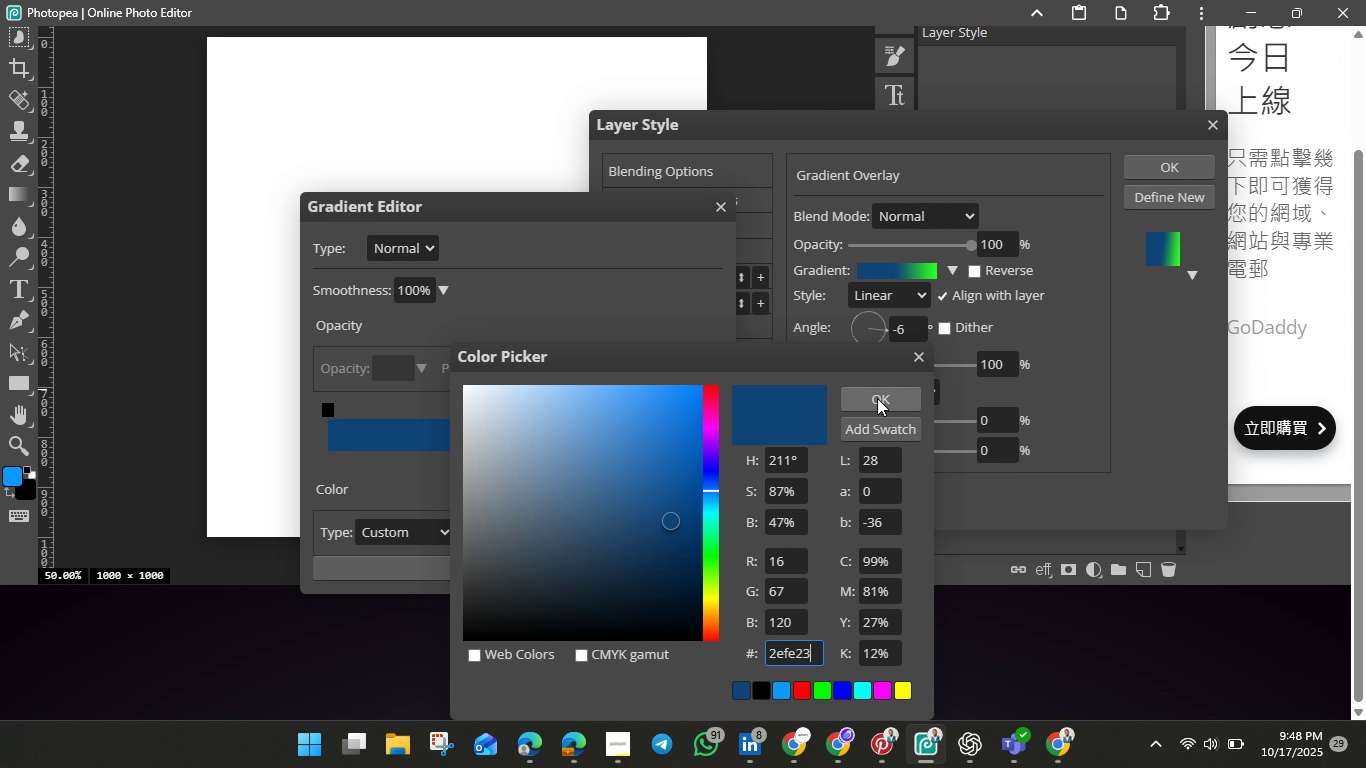 
left_click([709, 591])
 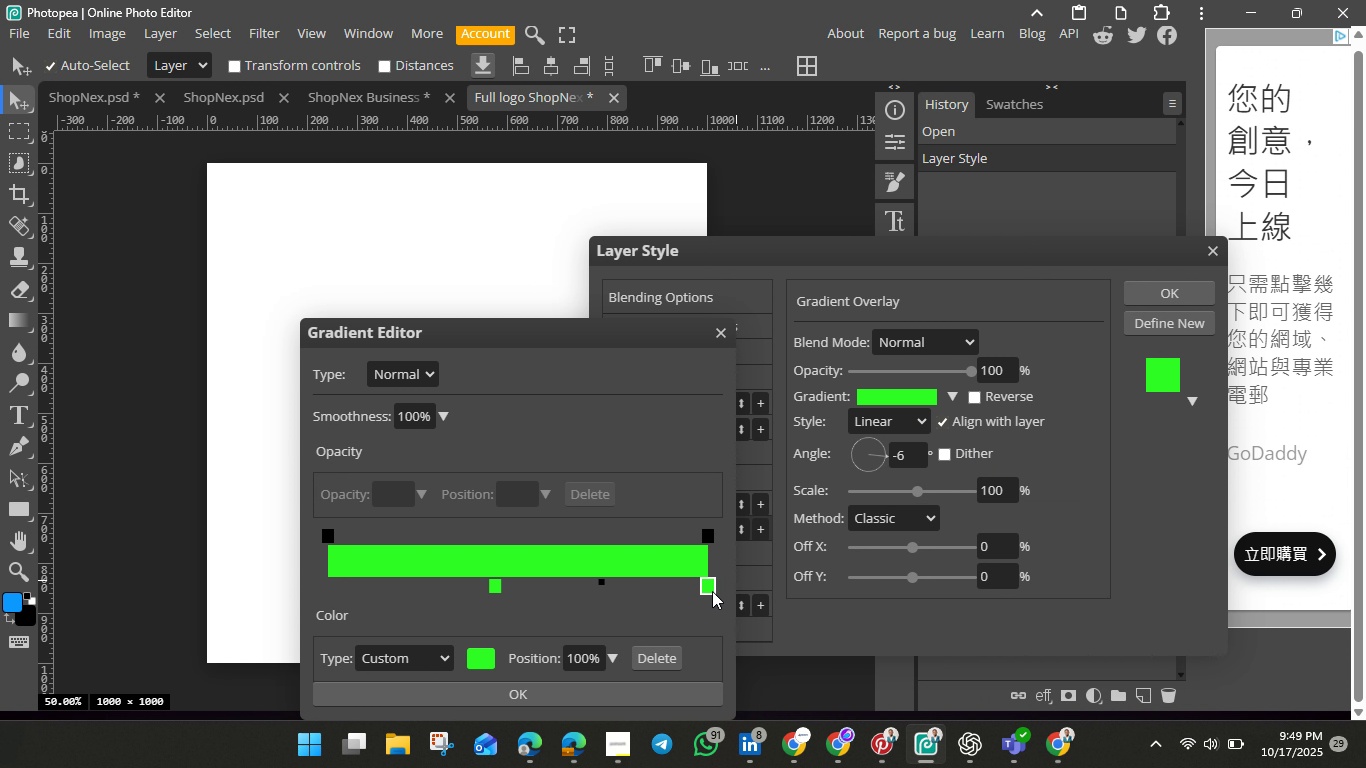 
left_click([712, 591])
 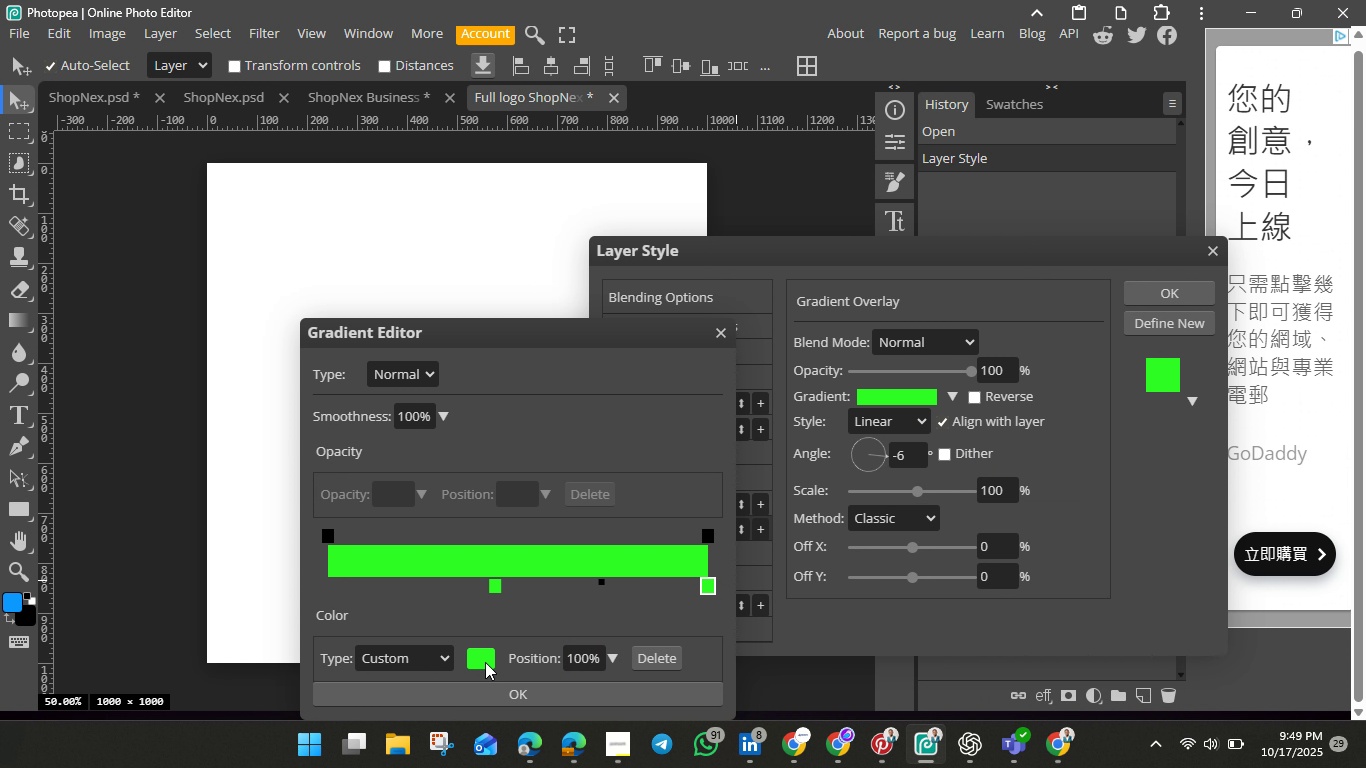 
left_click([485, 662])
 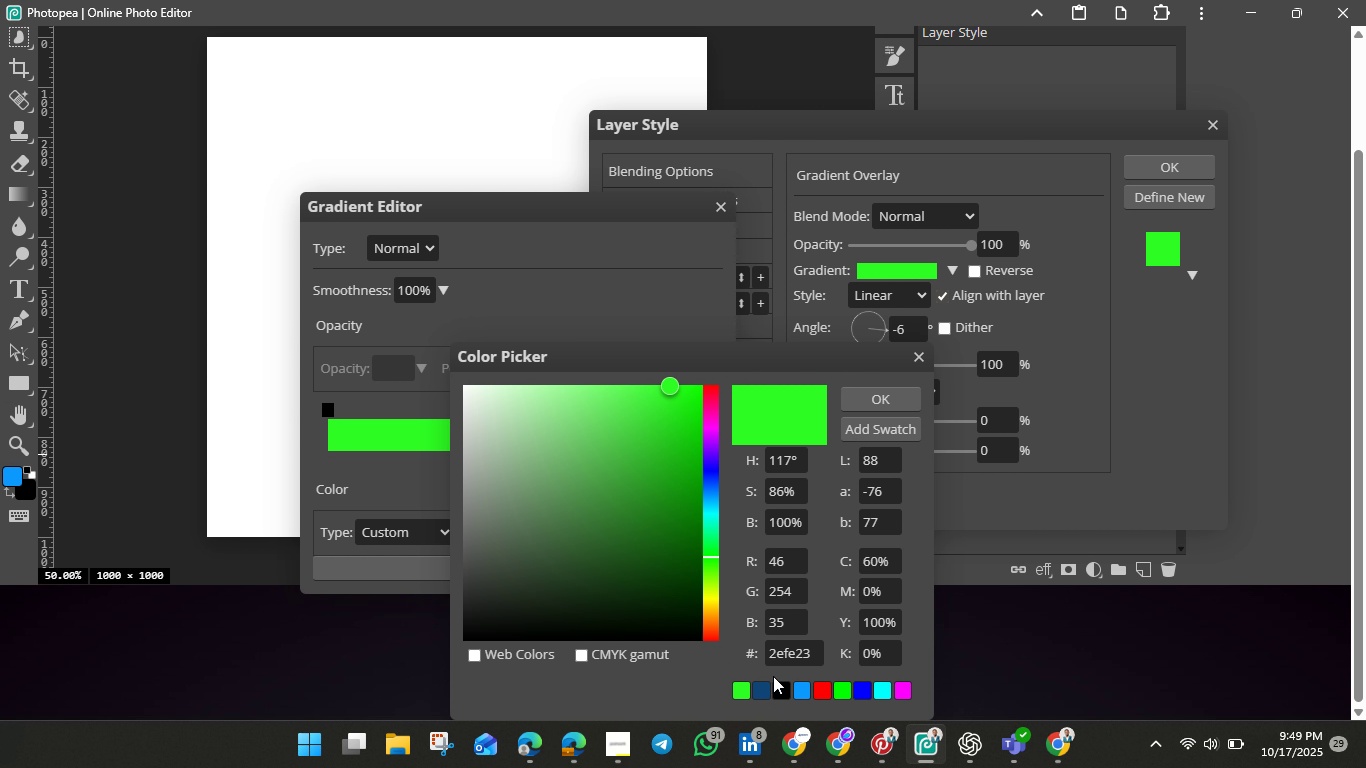 
double_click([788, 658])
 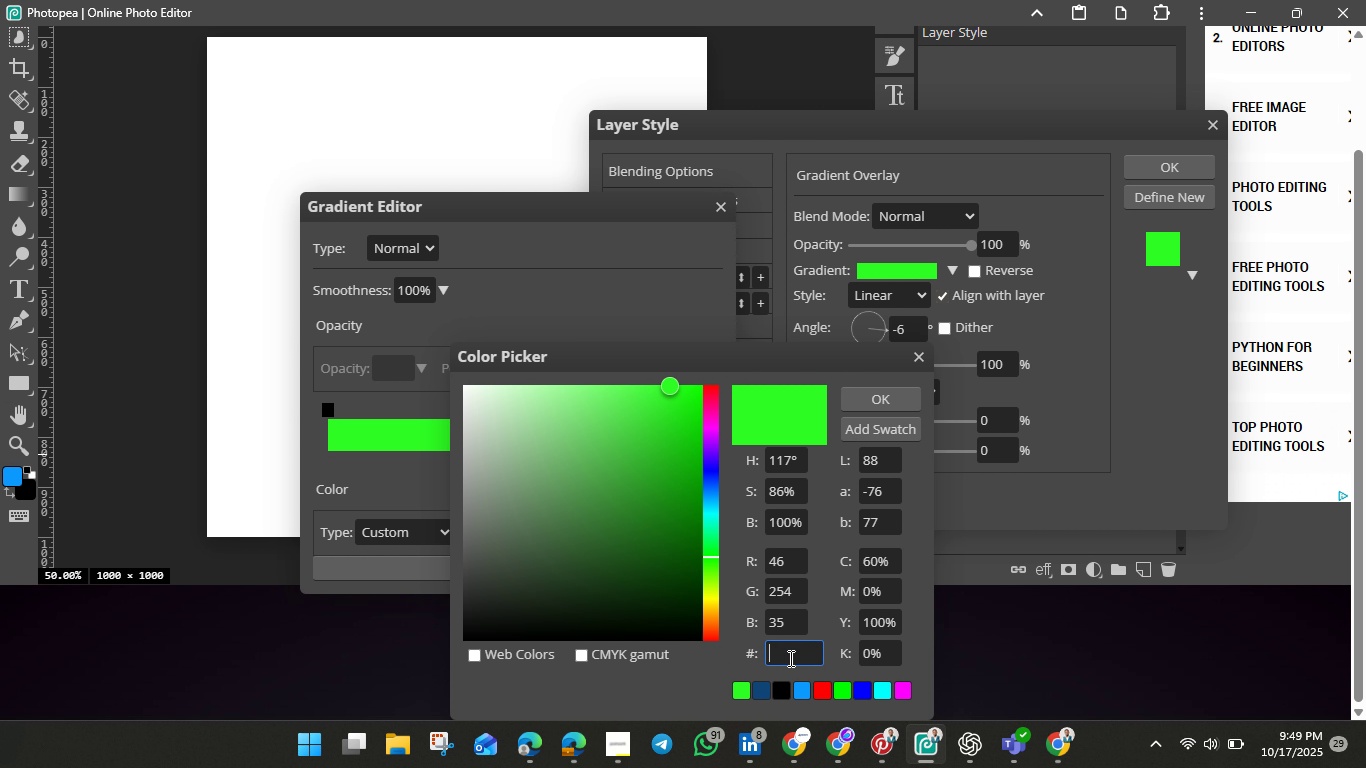 
key(Backspace)
type(10)
 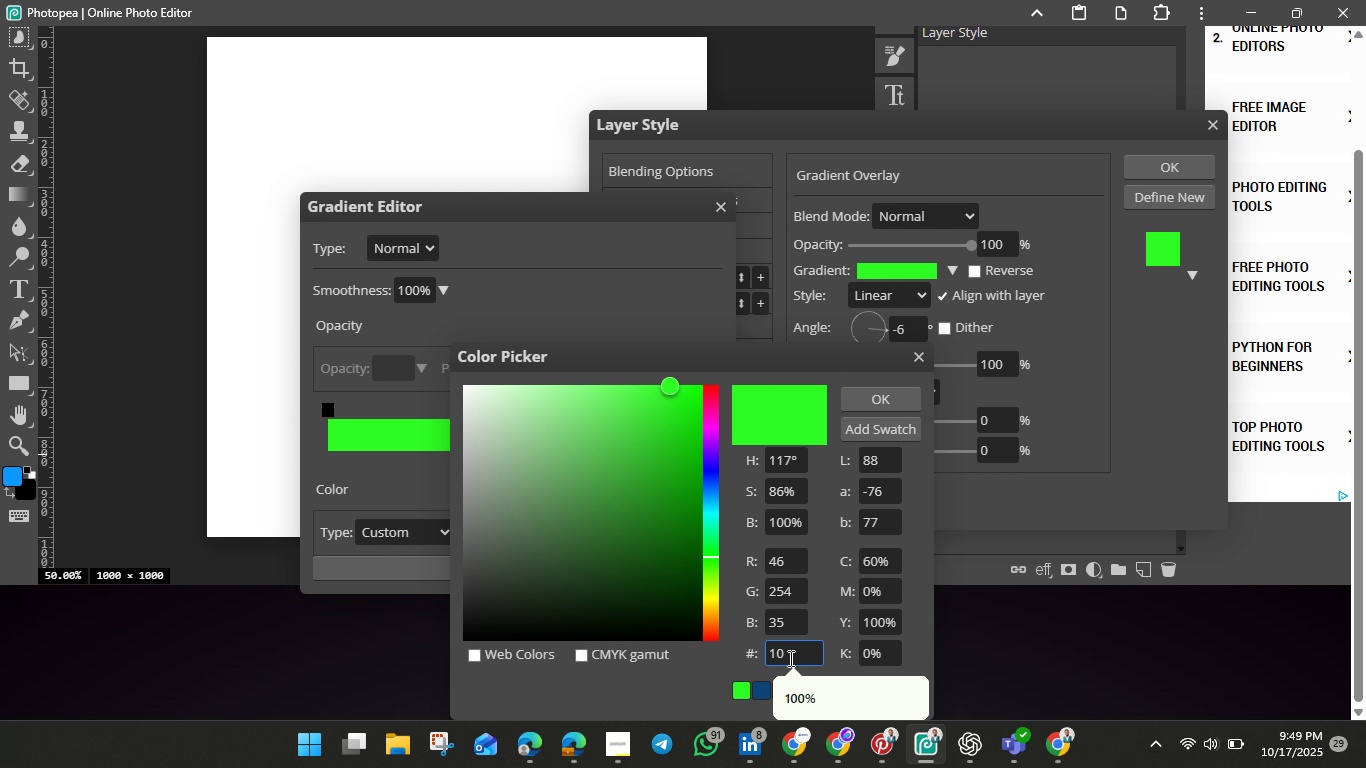 
wait(8.27)
 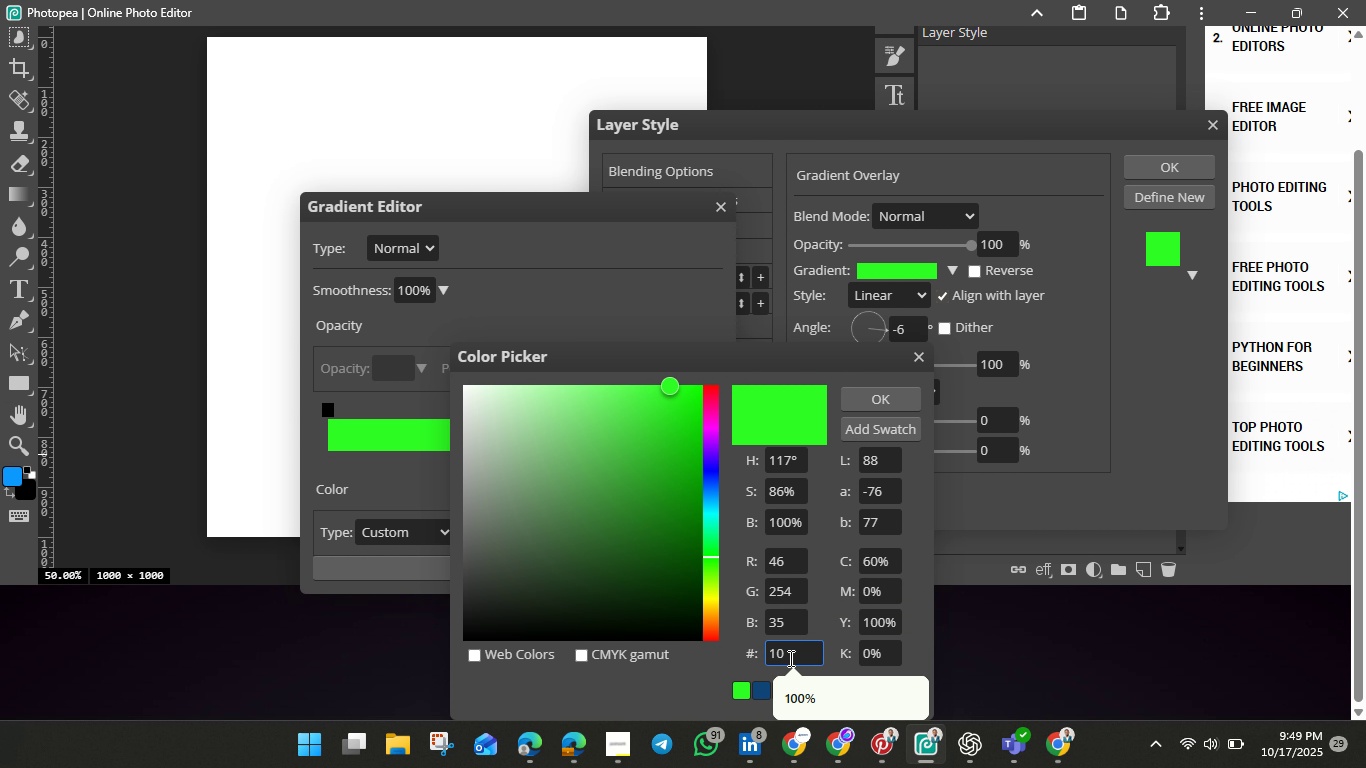 
type(4378)
 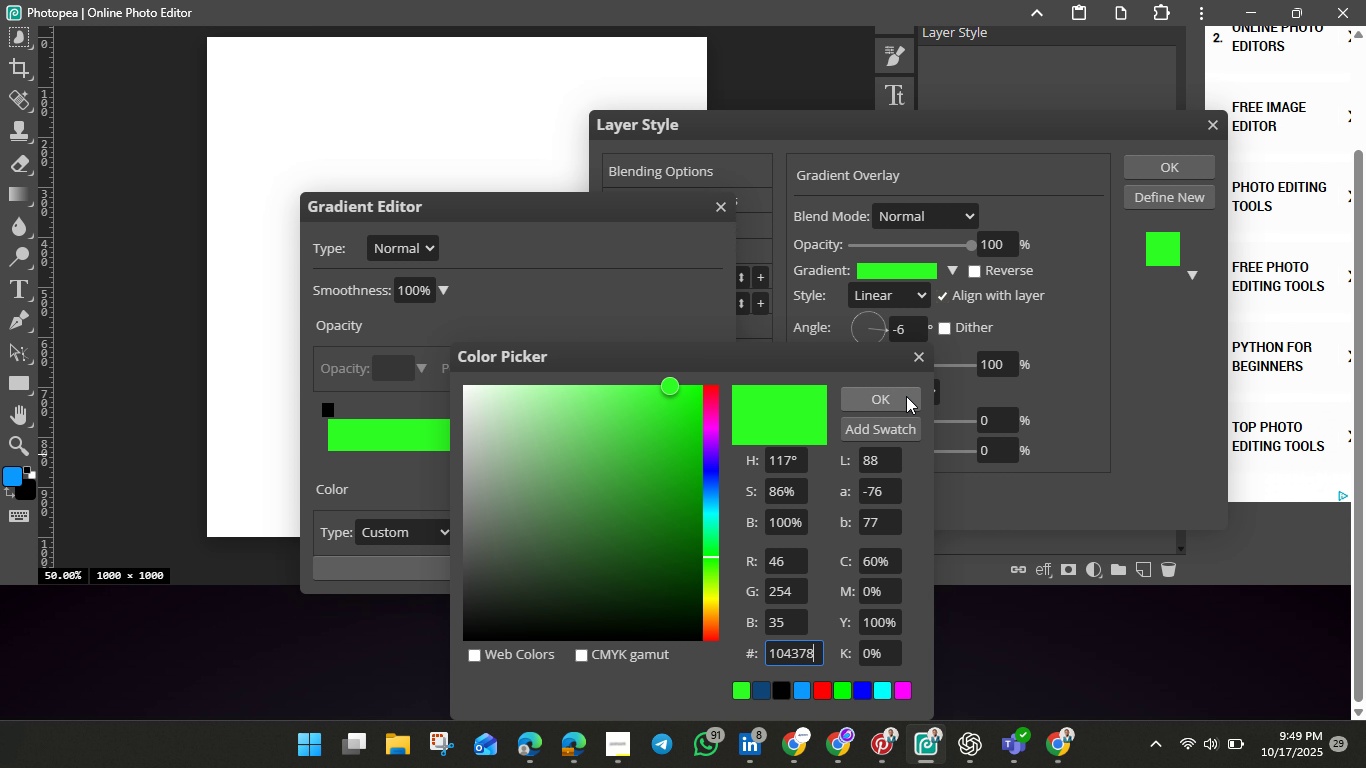 
mouse_move([887, 421])
 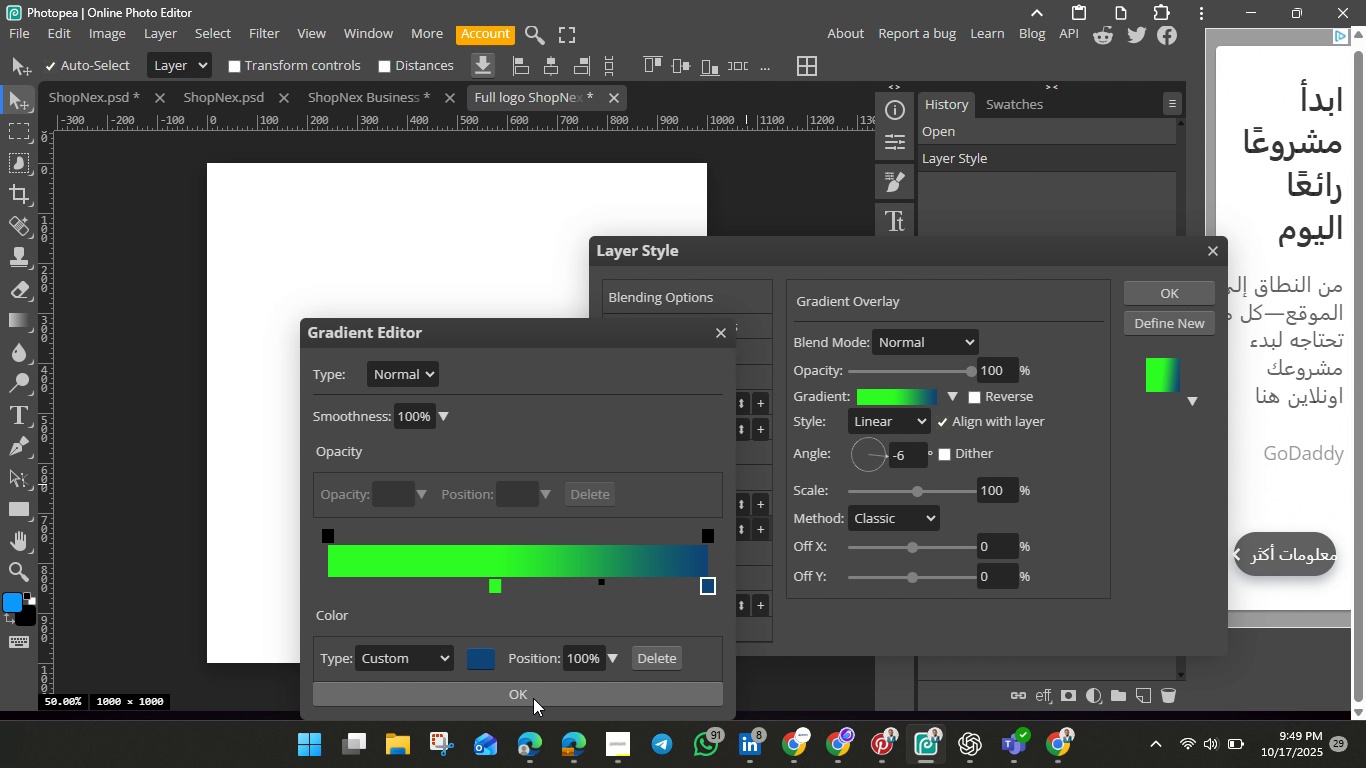 
left_click([533, 698])
 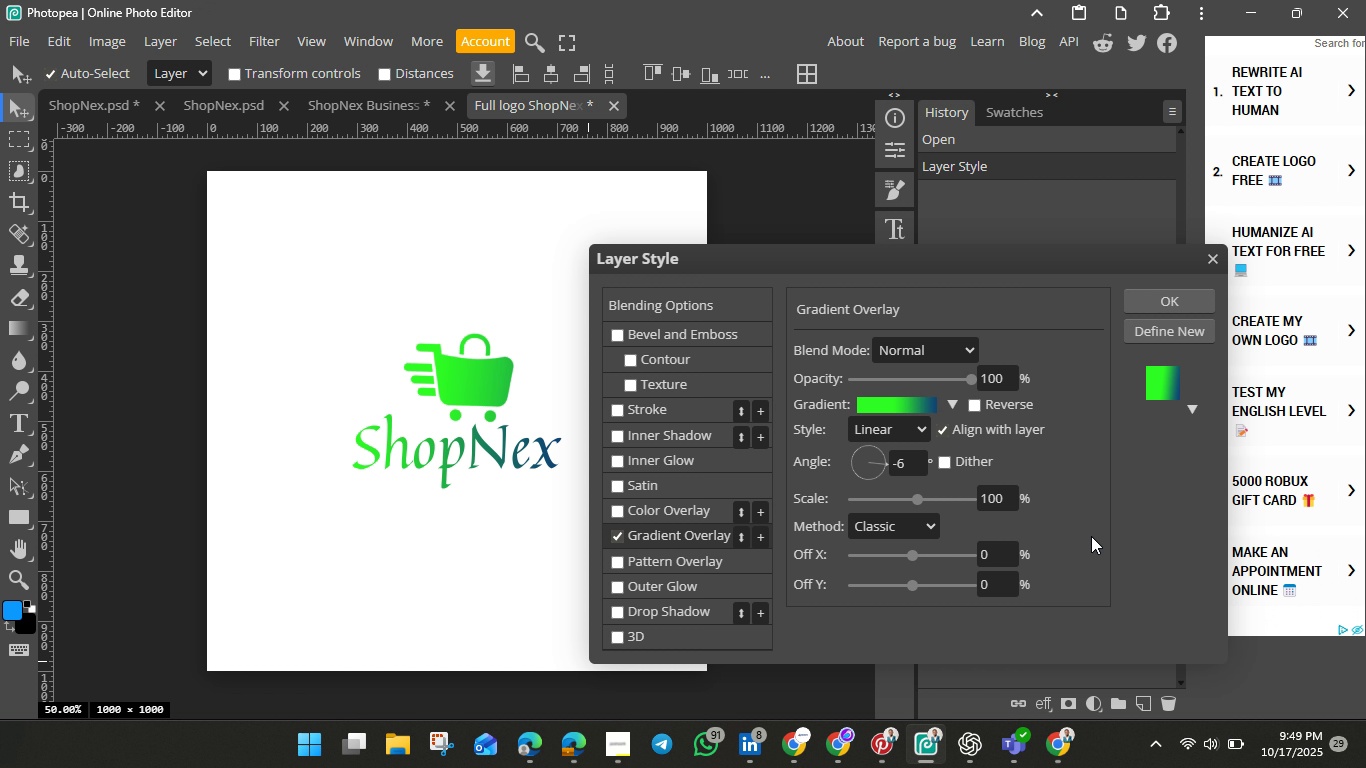 
wait(29.86)
 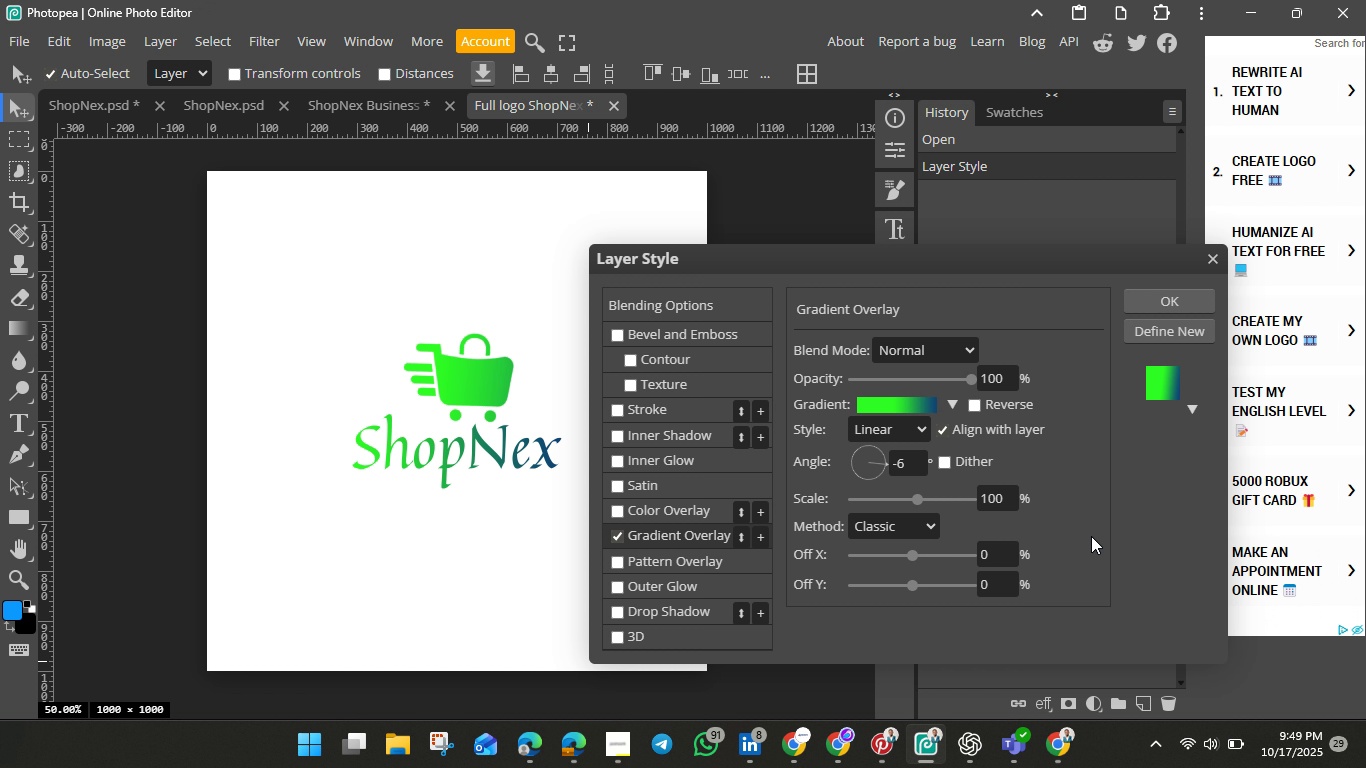 
left_click([909, 405])
 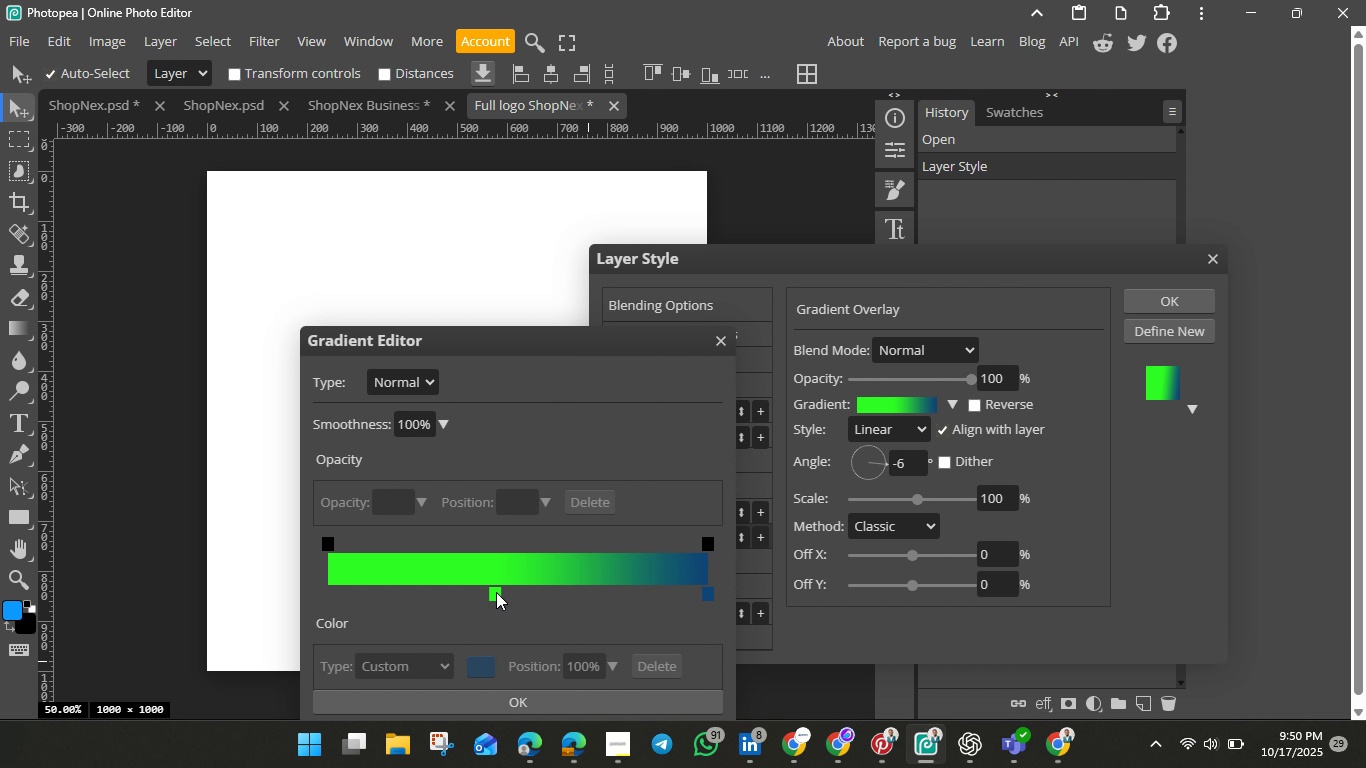 
wait(7.65)
 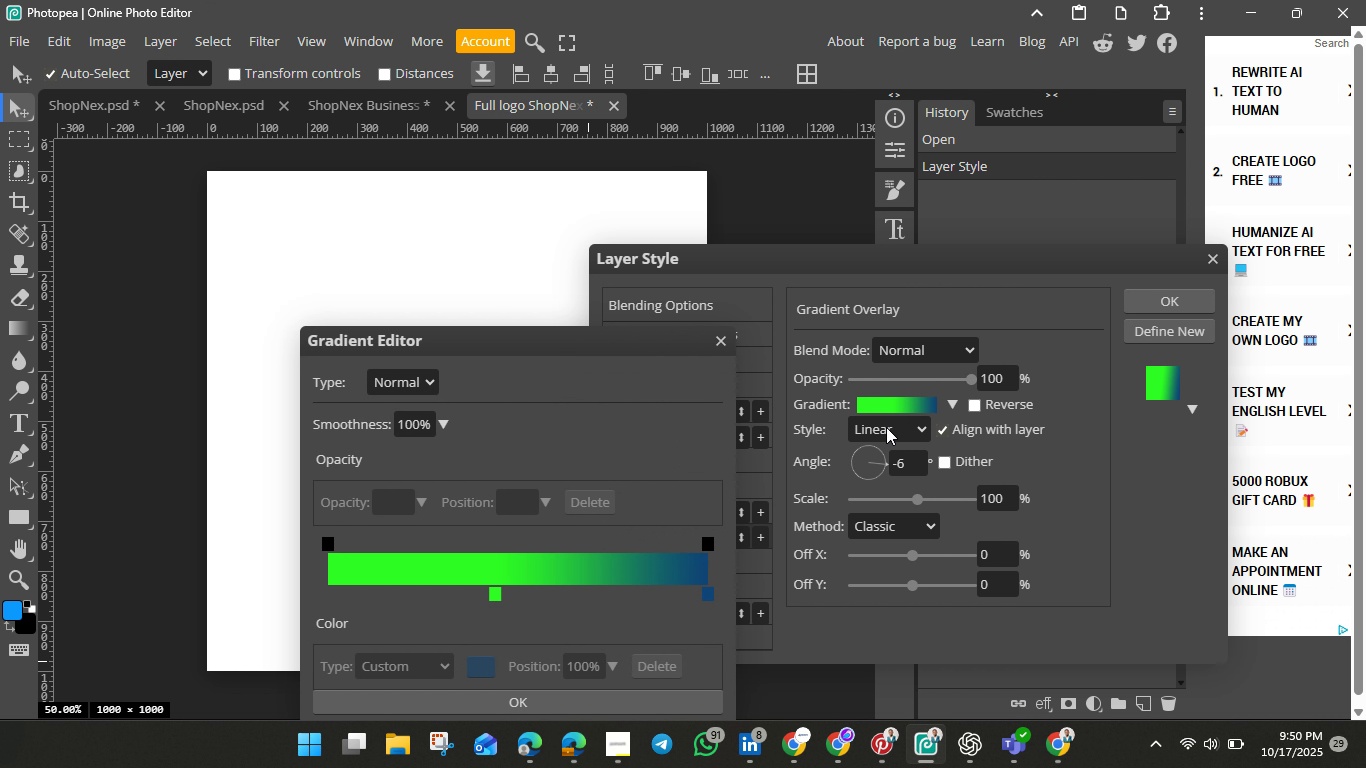 
left_click([559, 708])
 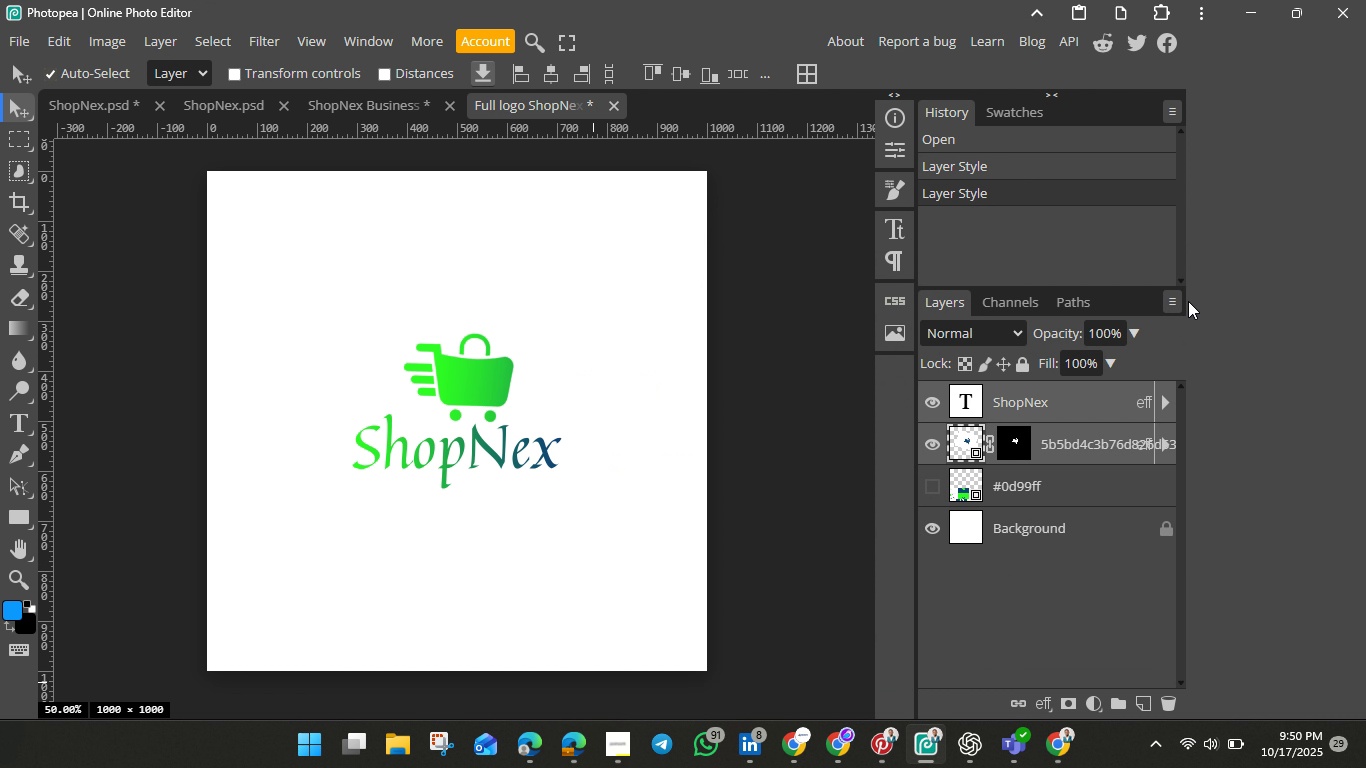 
left_click([1188, 301])
 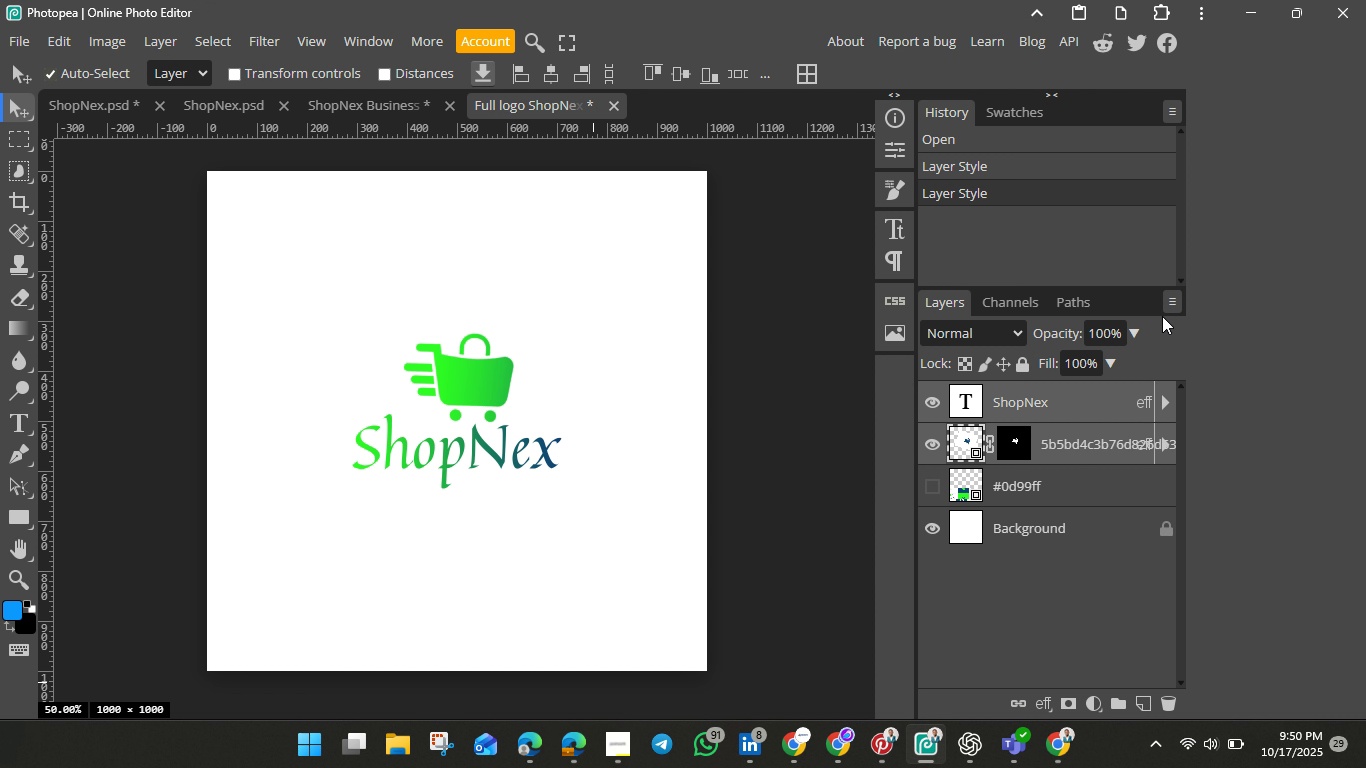 
wait(21.83)
 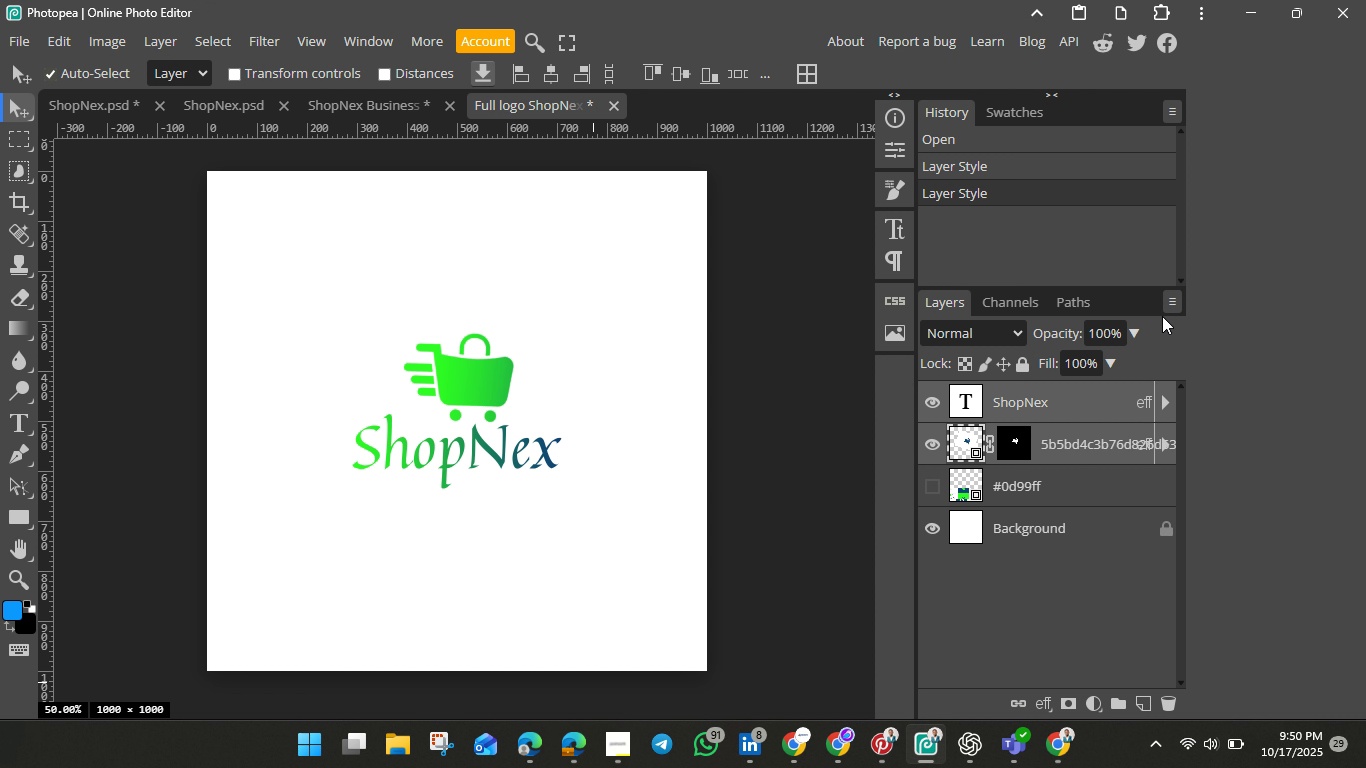 
left_click_drag(start_coordinate=[468, 391], to_coordinate=[437, 395])
 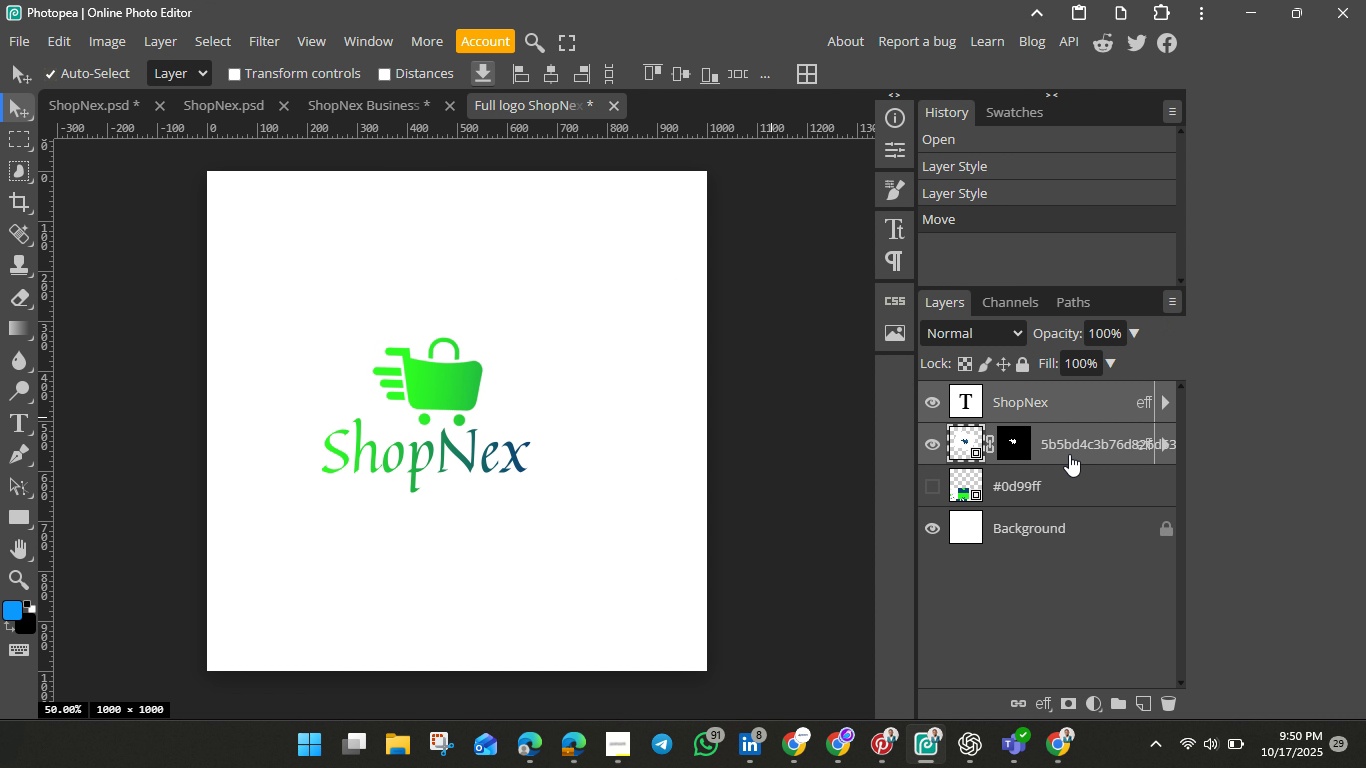 
left_click([1068, 444])
 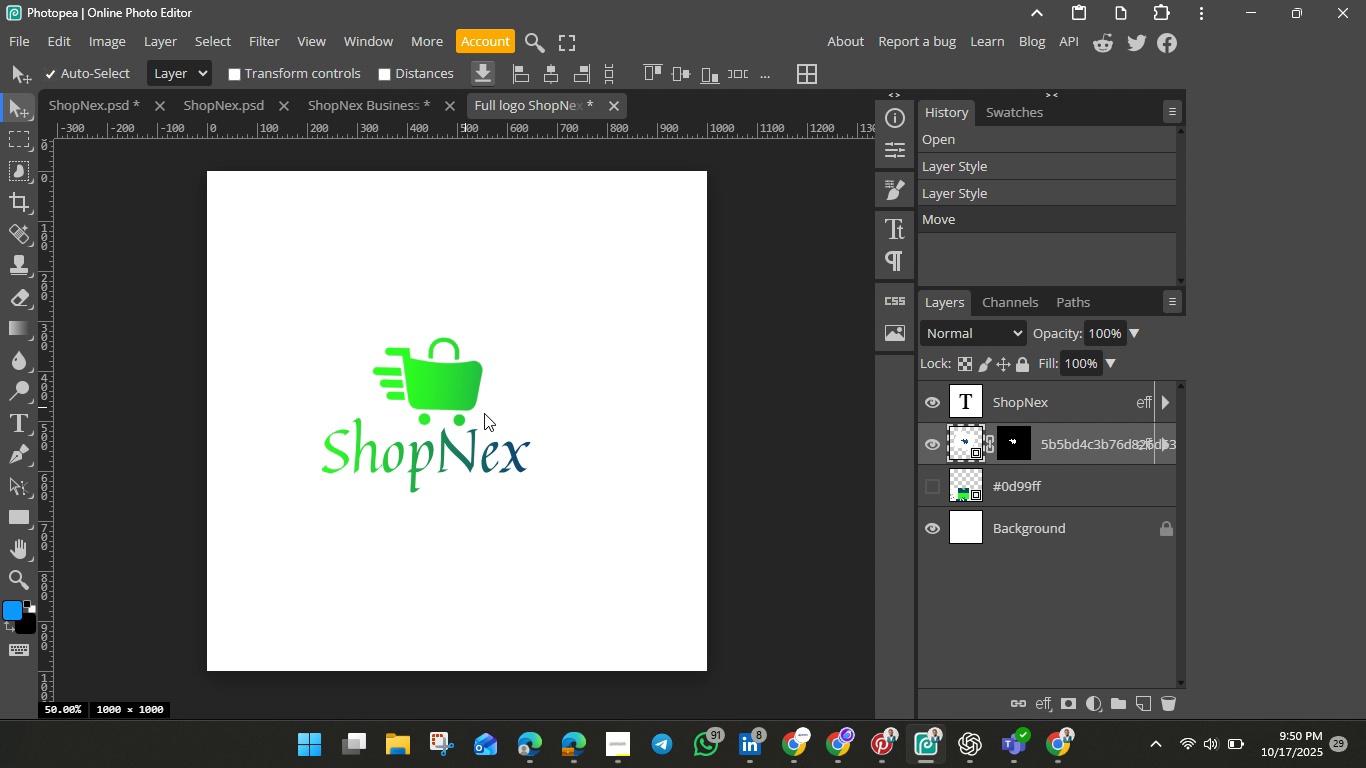 
left_click_drag(start_coordinate=[447, 396], to_coordinate=[422, 406])
 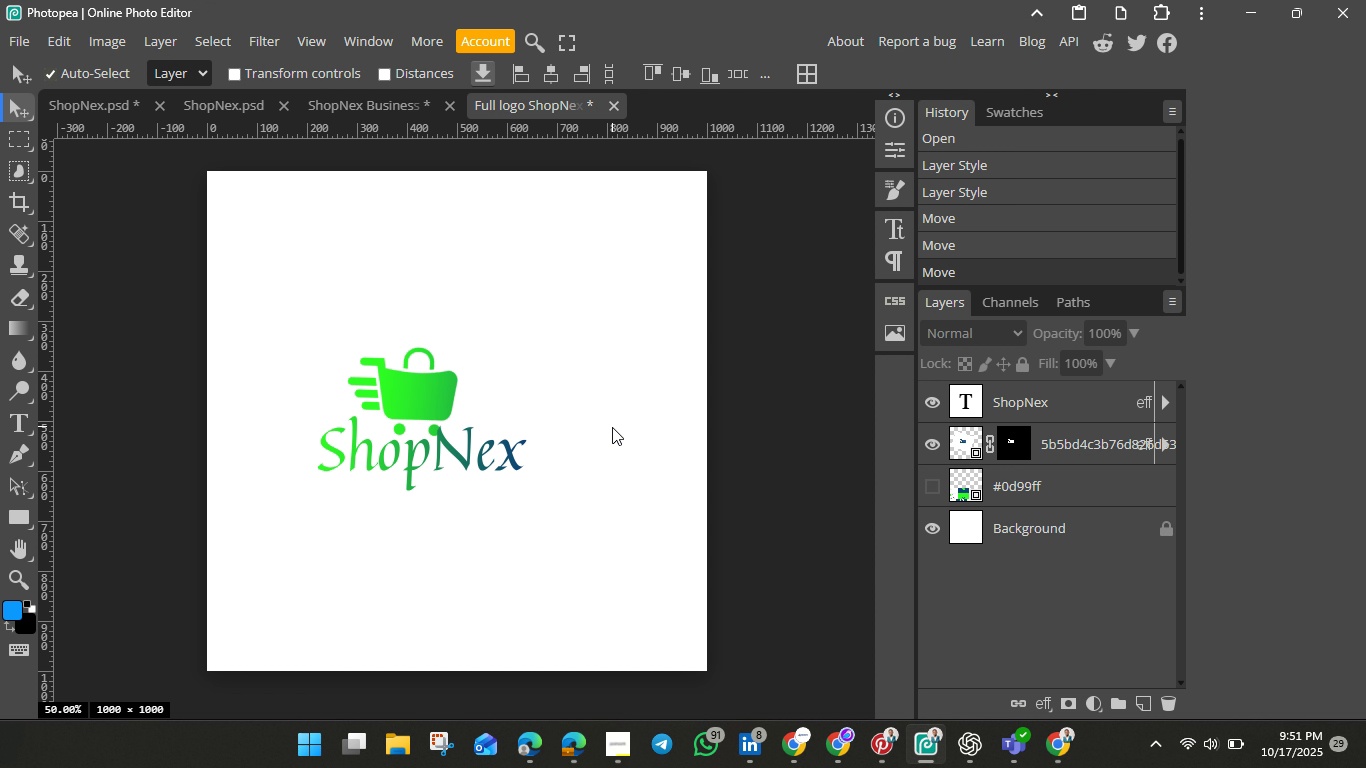 
wait(29.69)
 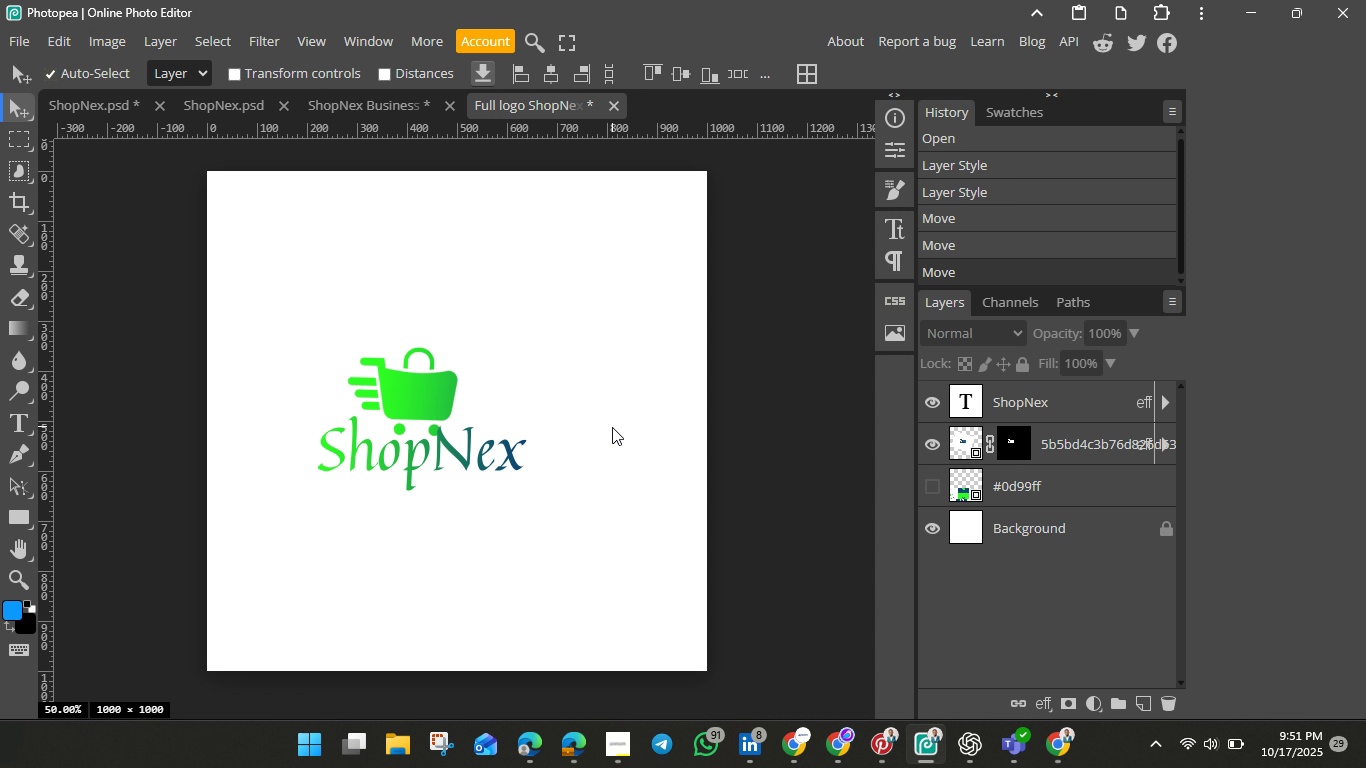 
left_click([352, 103])
 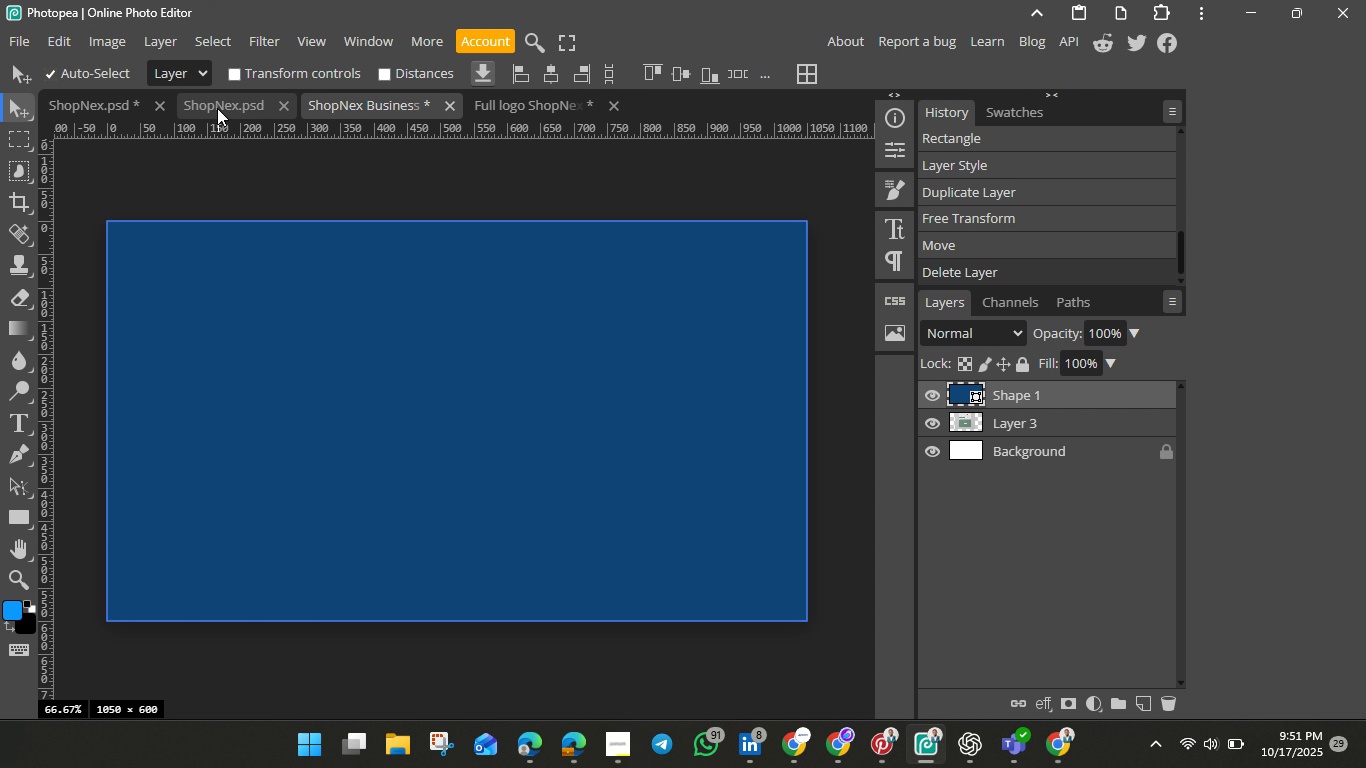 
left_click([217, 108])
 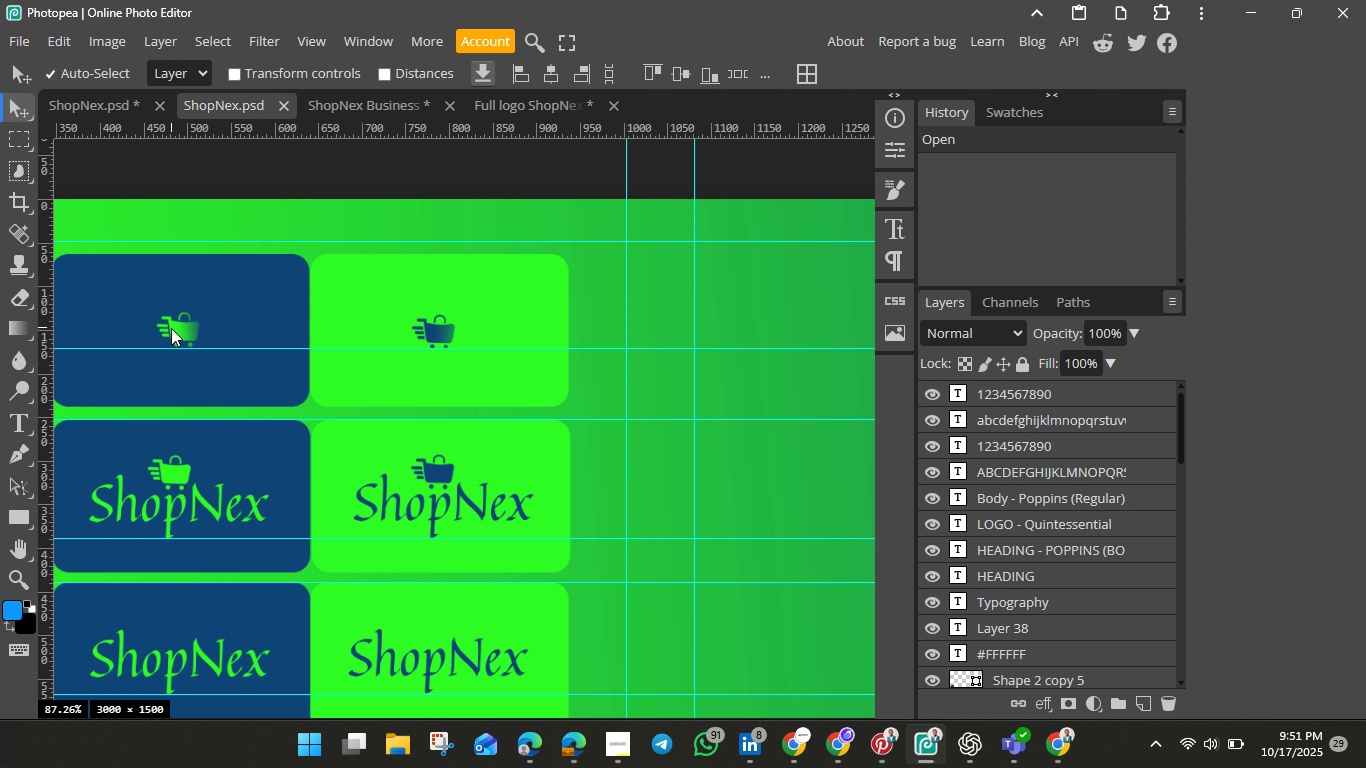 
left_click([171, 328])
 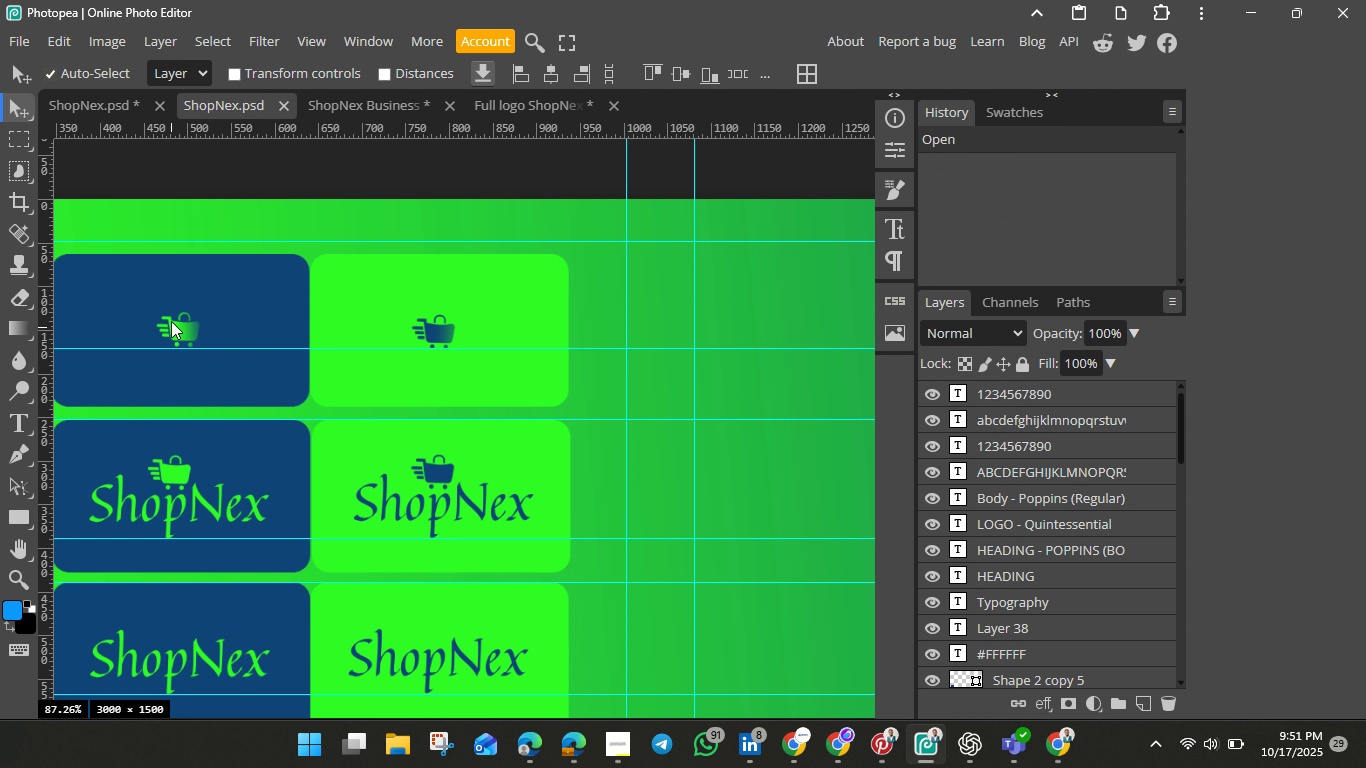 
key(Control+C)
 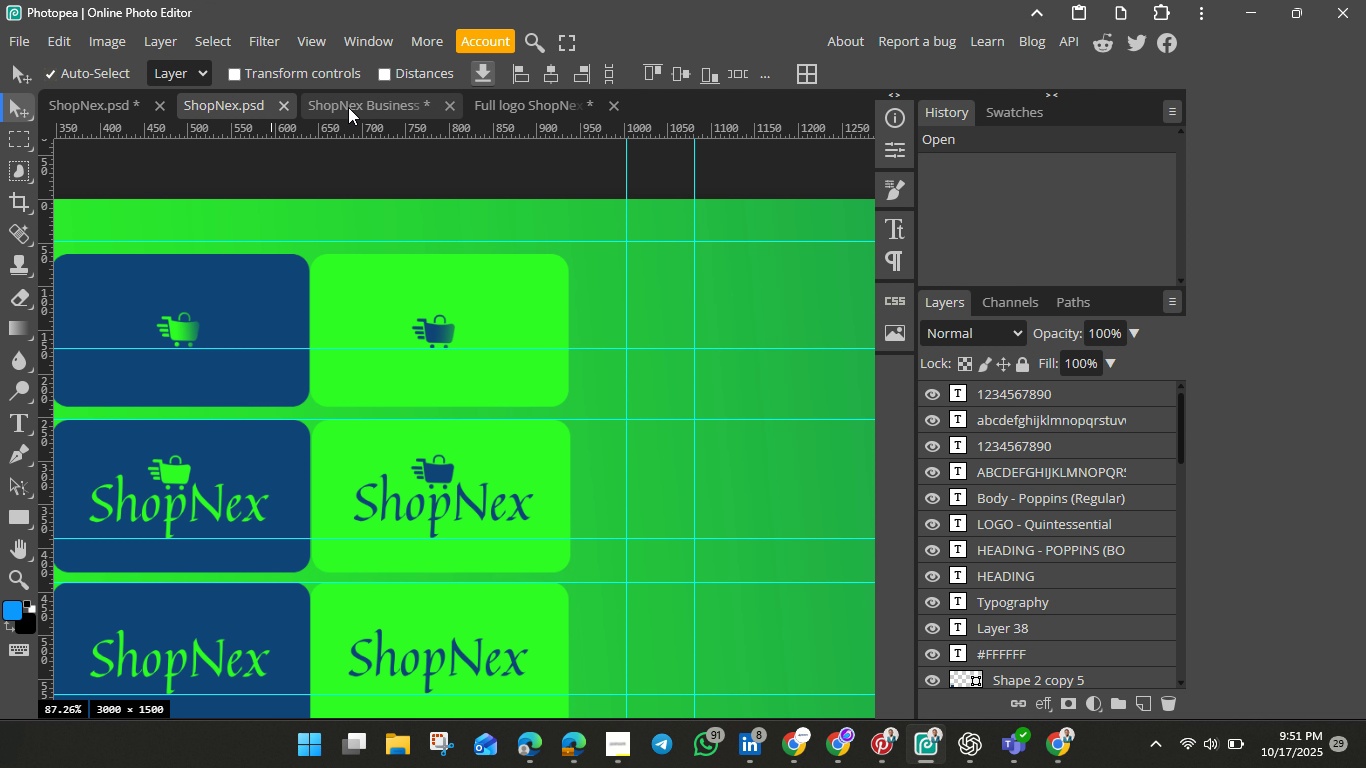 
wait(5.16)
 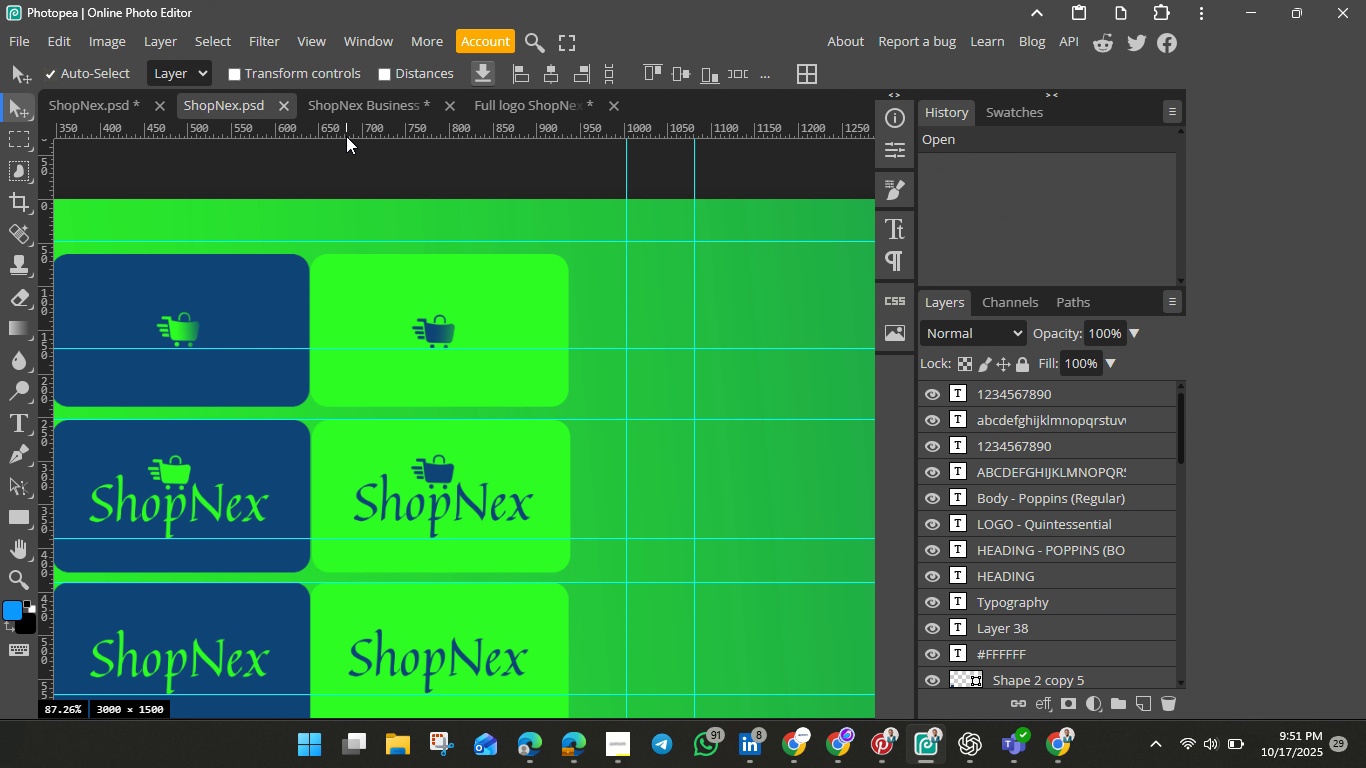 
left_click([350, 107])
 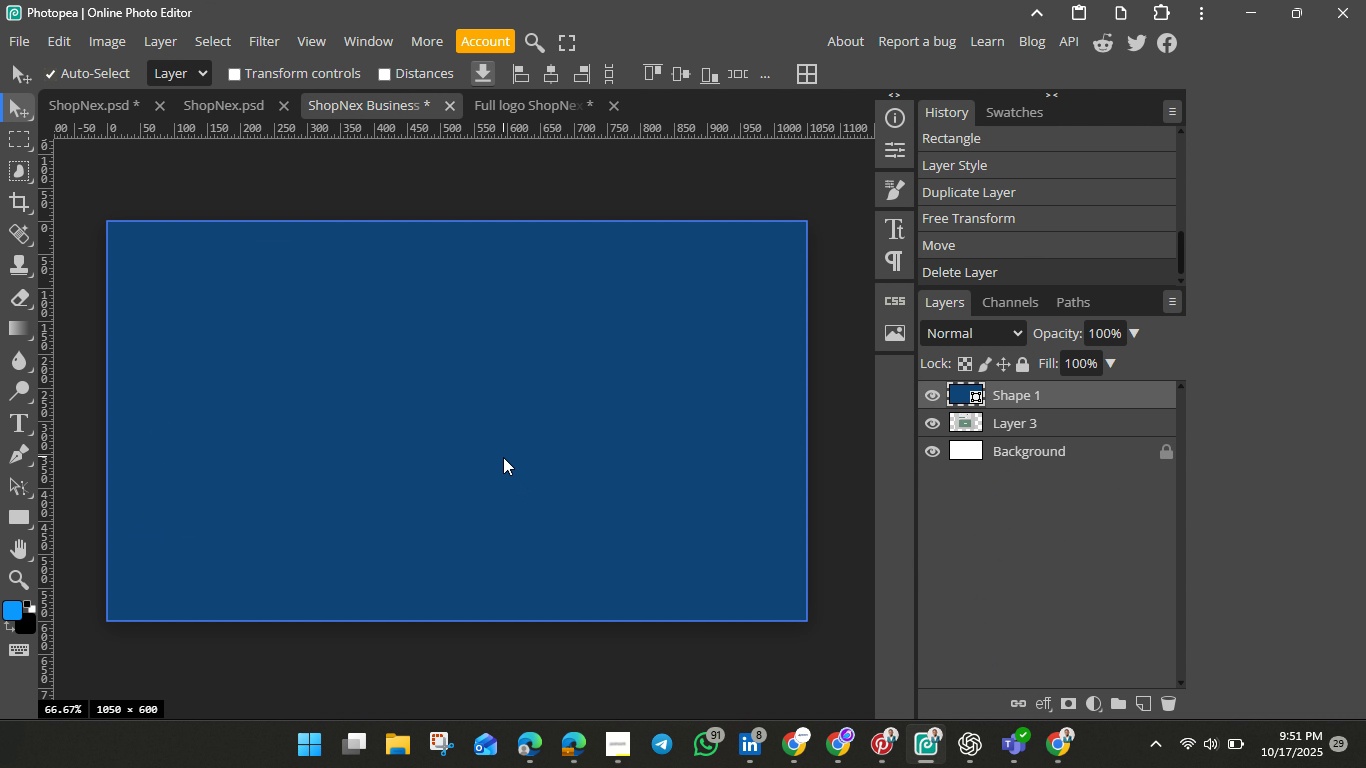 
left_click([503, 457])
 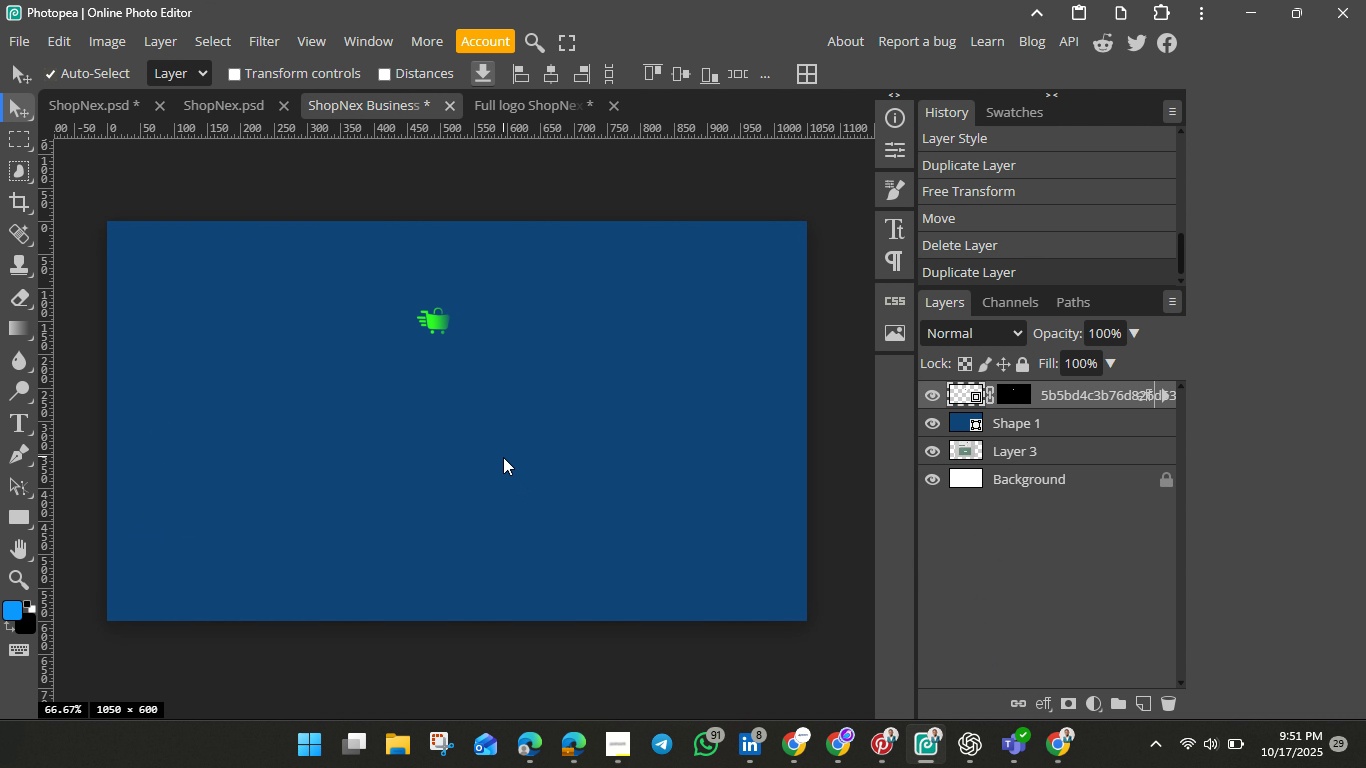 
key(Control+V)
 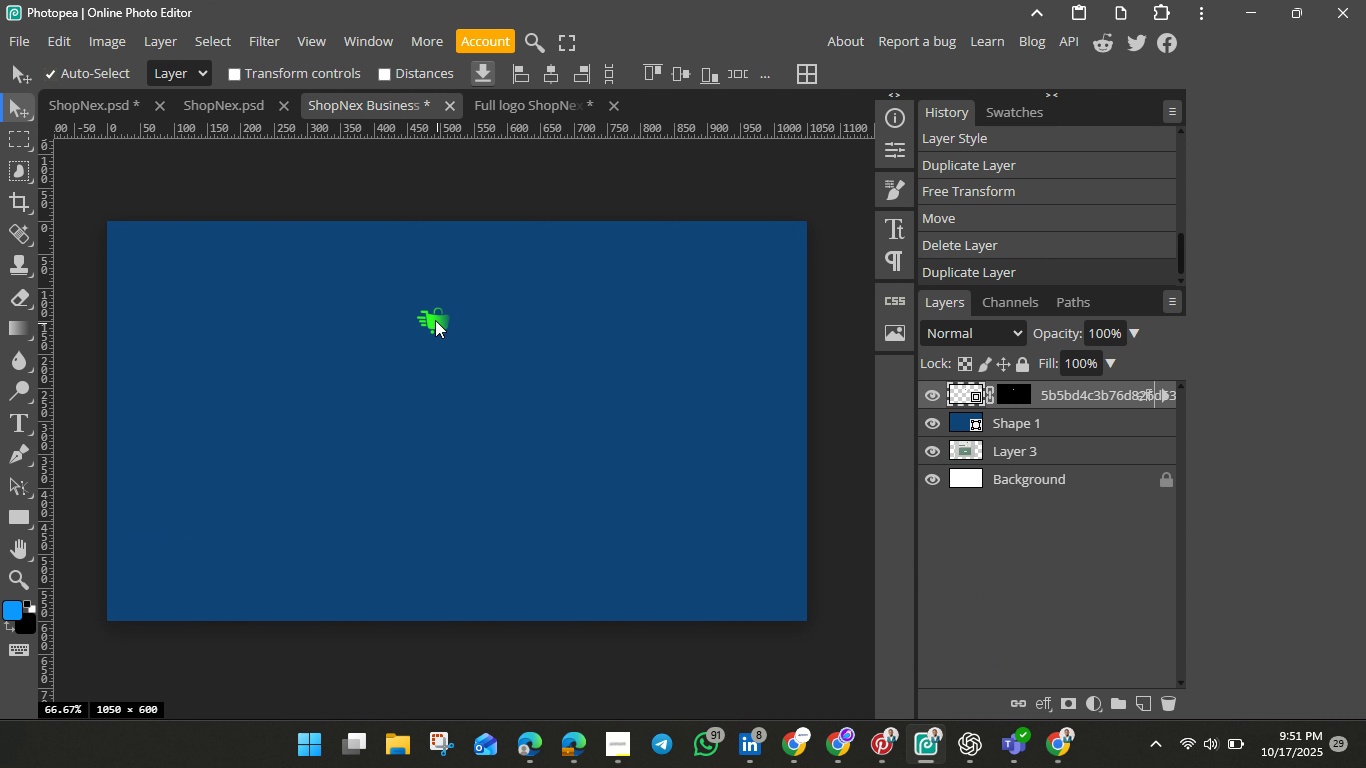 
left_click_drag(start_coordinate=[435, 319], to_coordinate=[455, 416])
 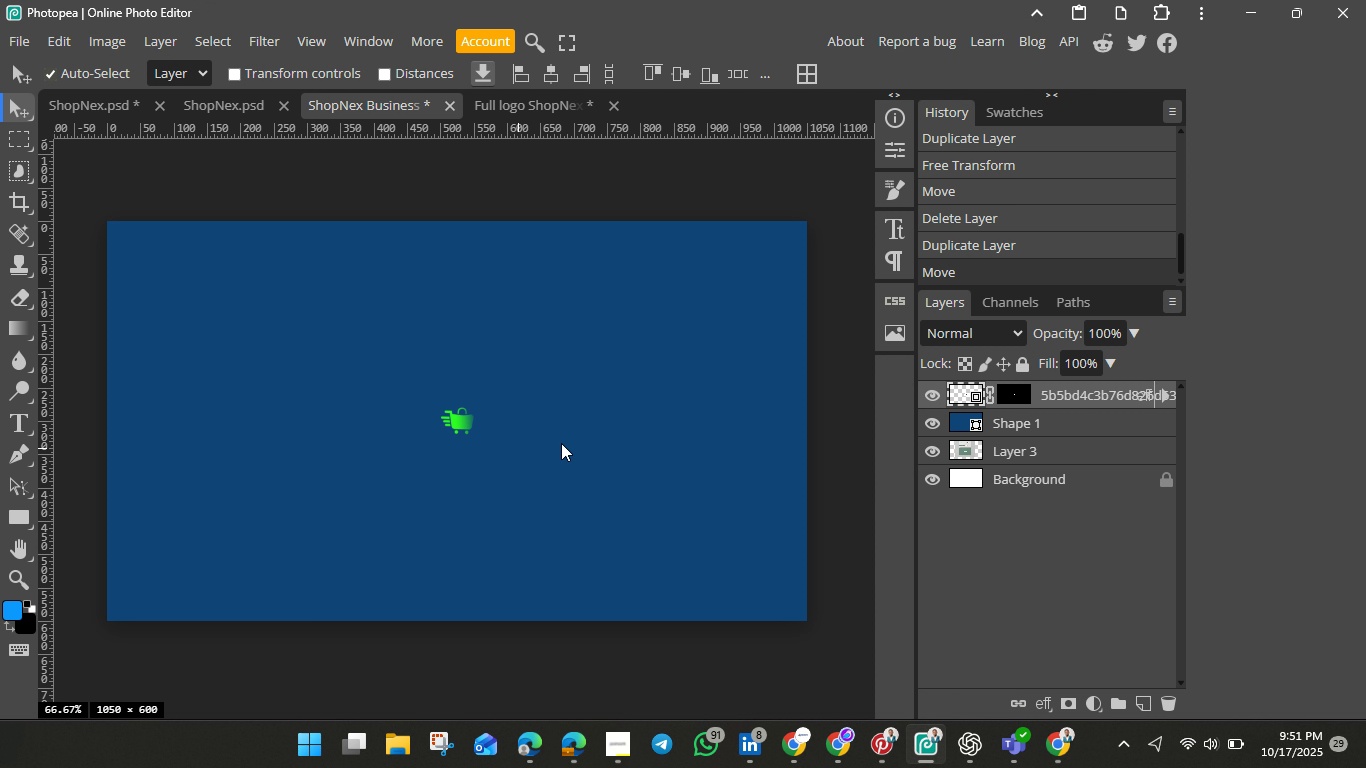 
wait(27.29)
 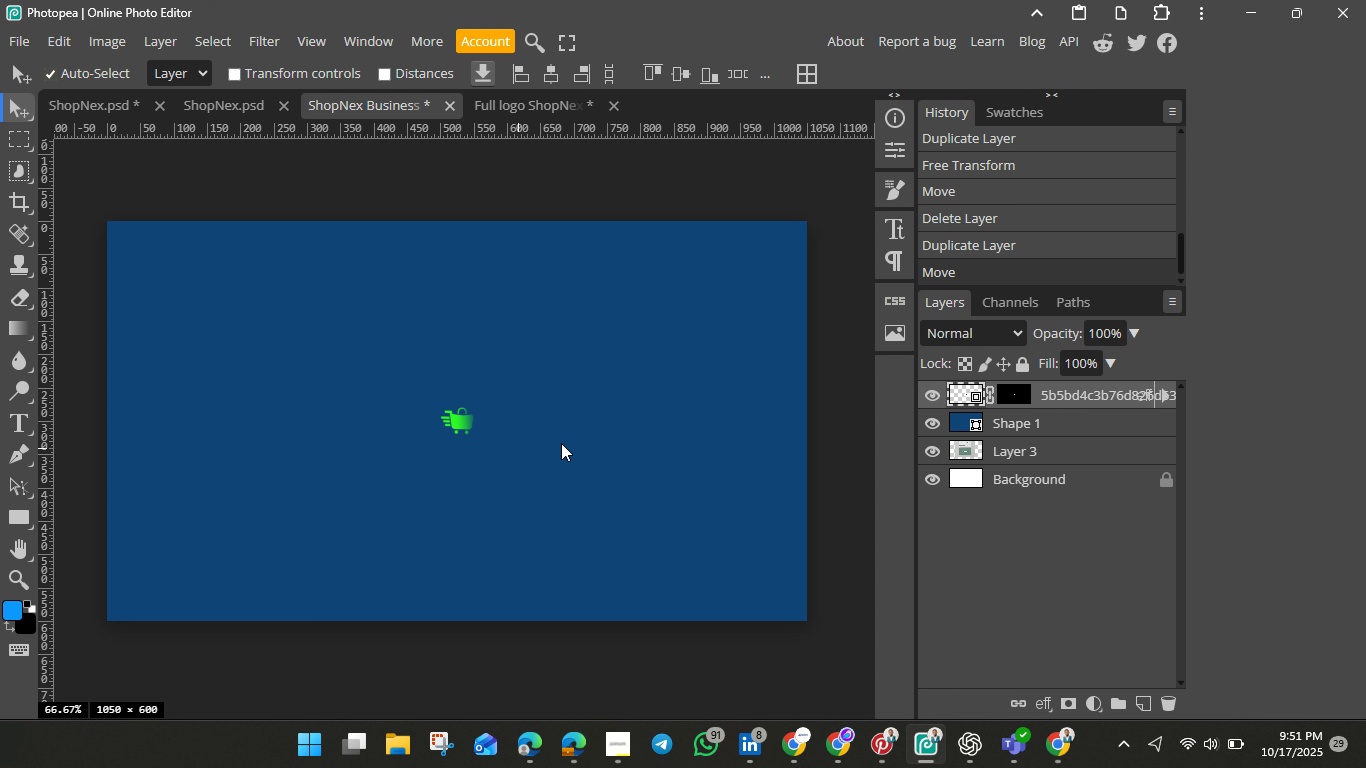 
left_click([464, 423])
 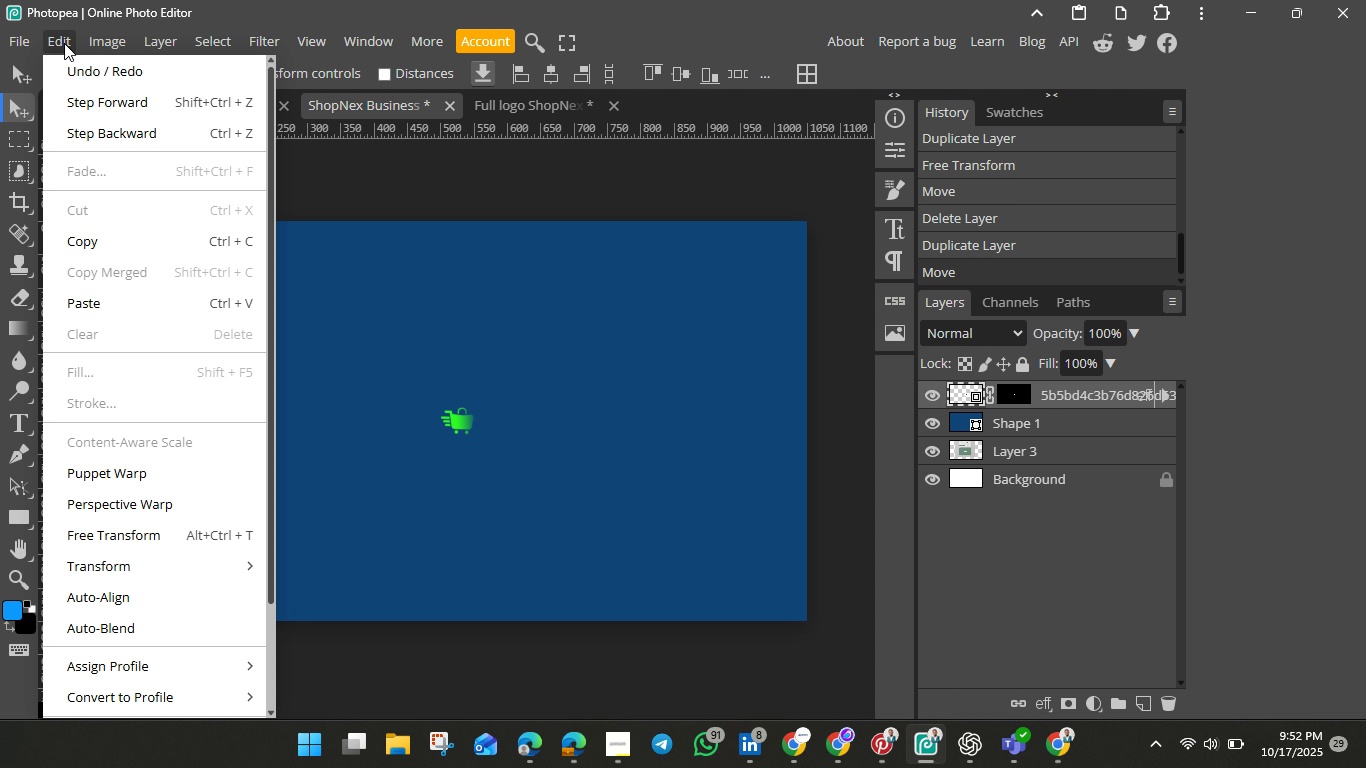 
left_click([64, 43])
 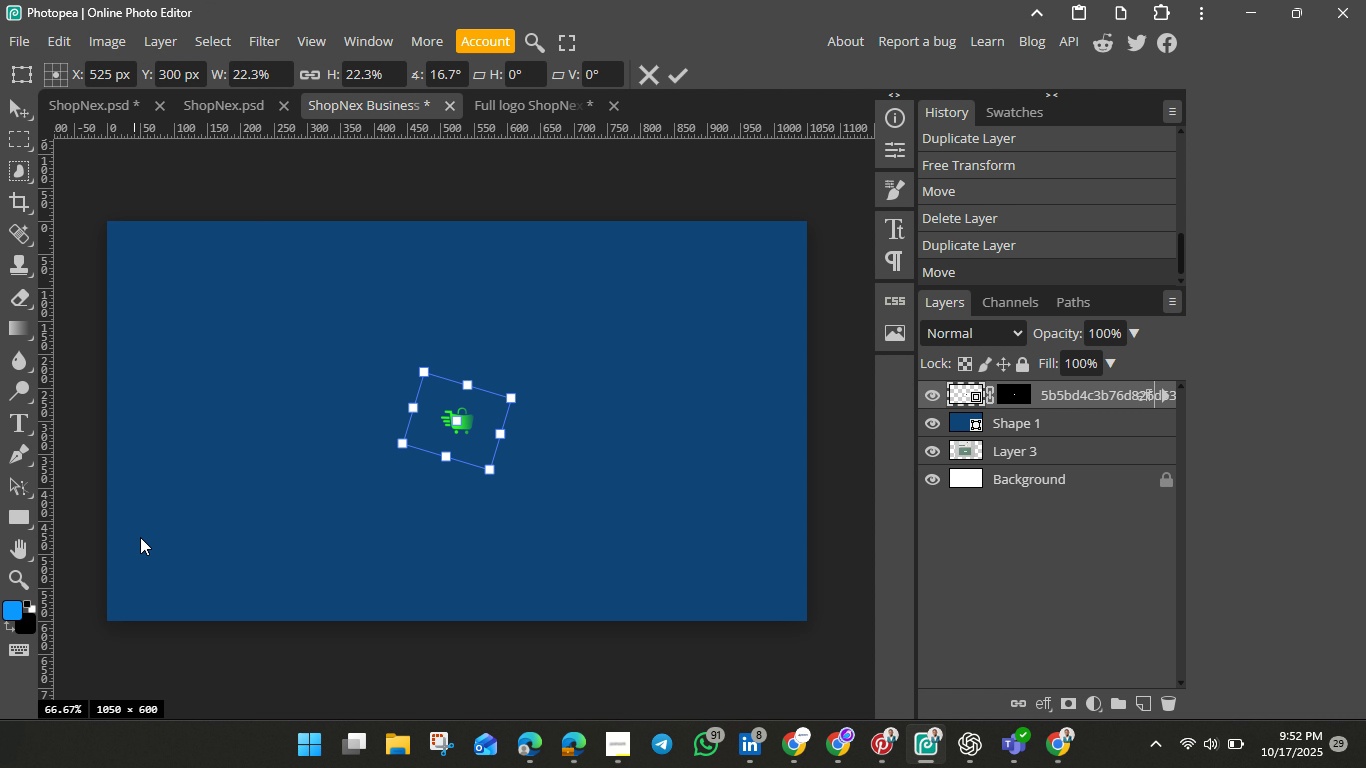 
left_click([140, 537])
 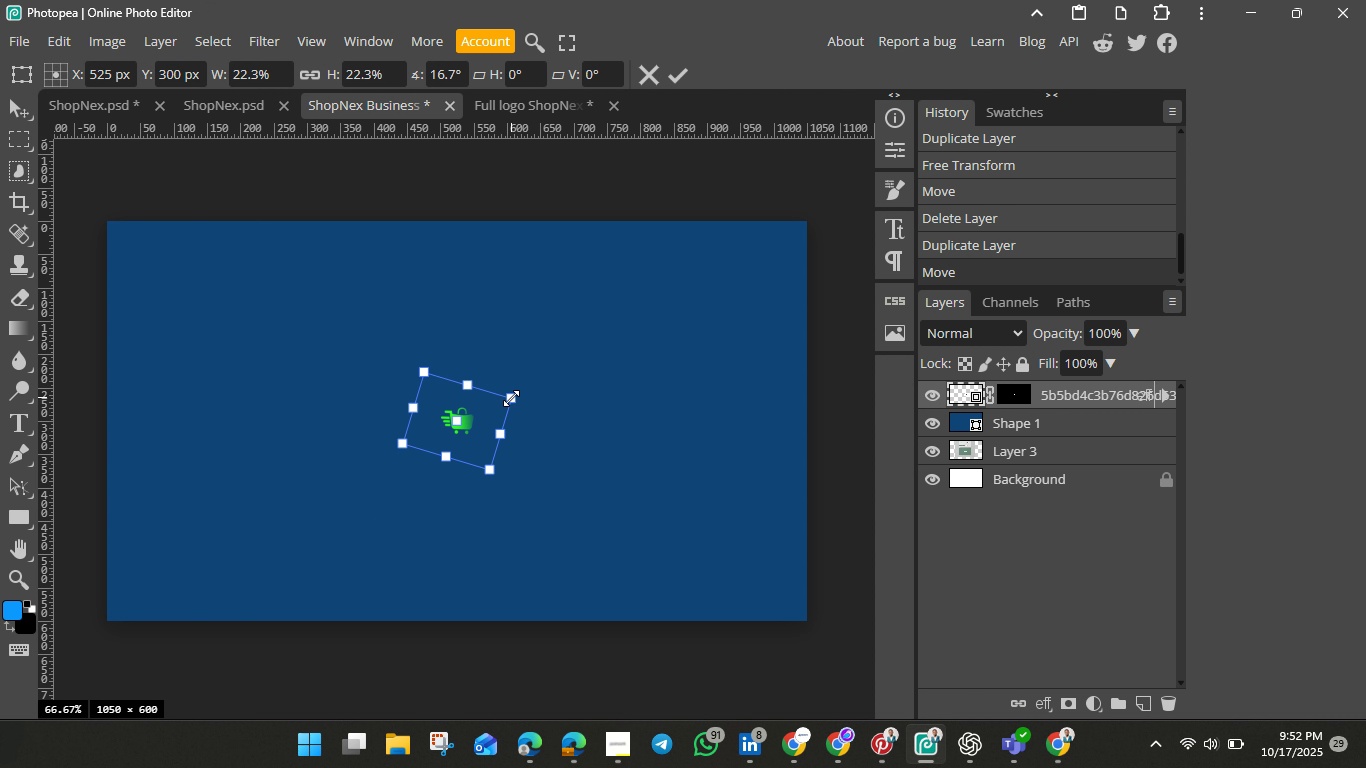 
left_click_drag(start_coordinate=[513, 398], to_coordinate=[682, 365])
 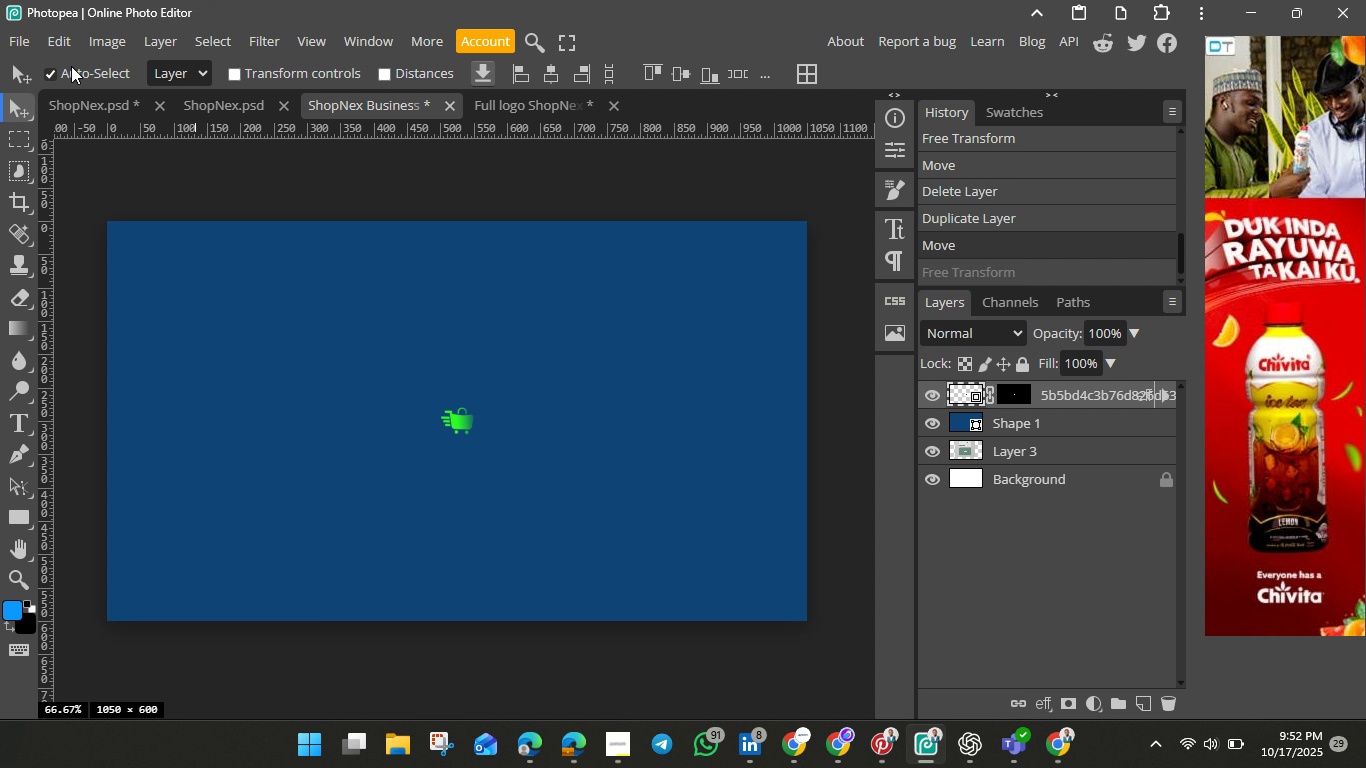 
wait(7.44)
 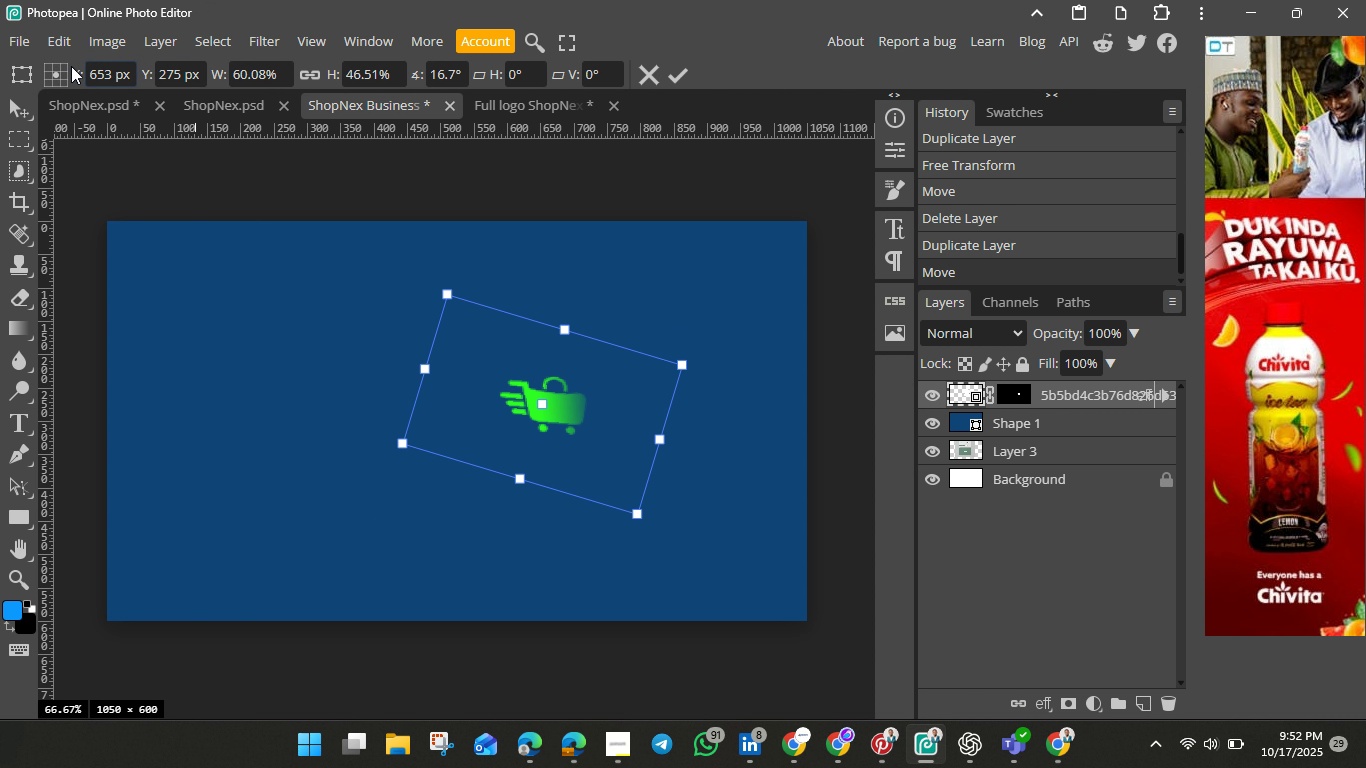 
key(Control+Z)
 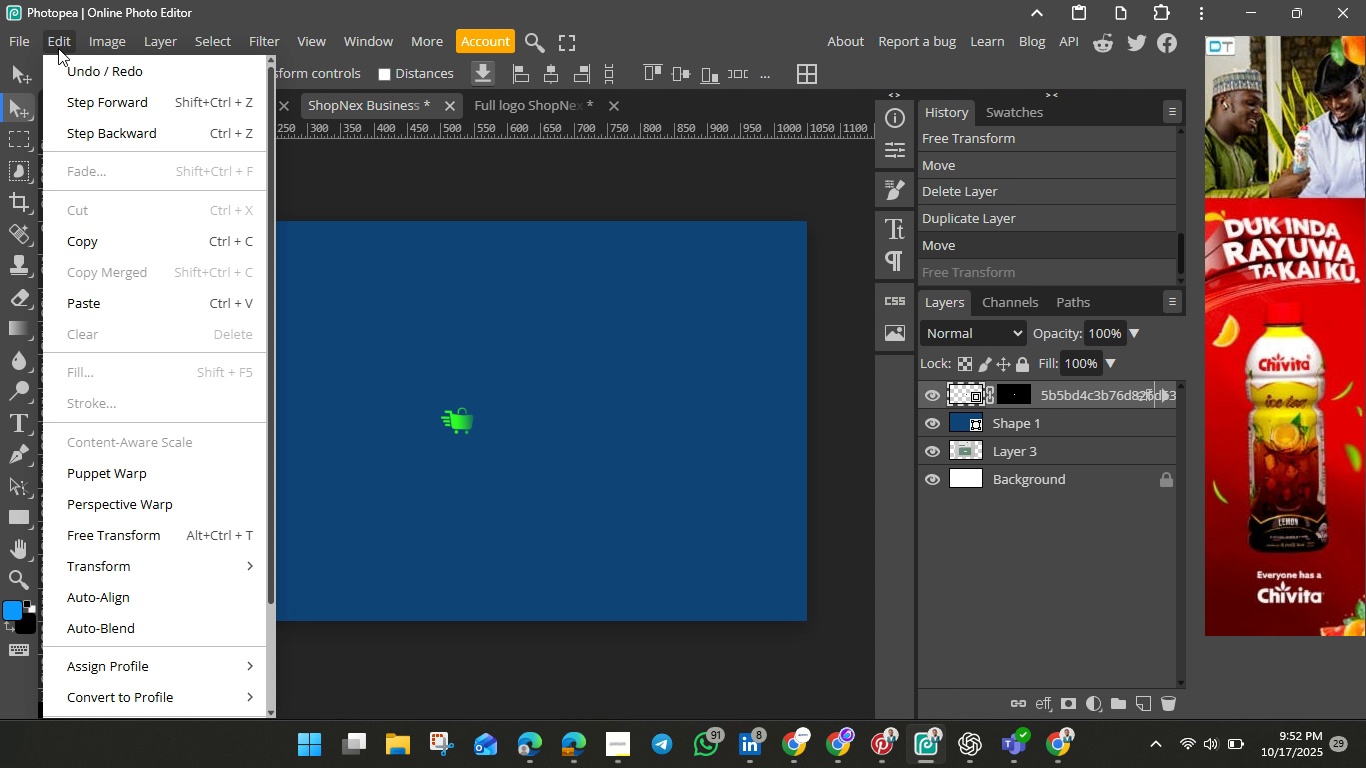 
left_click([58, 48])
 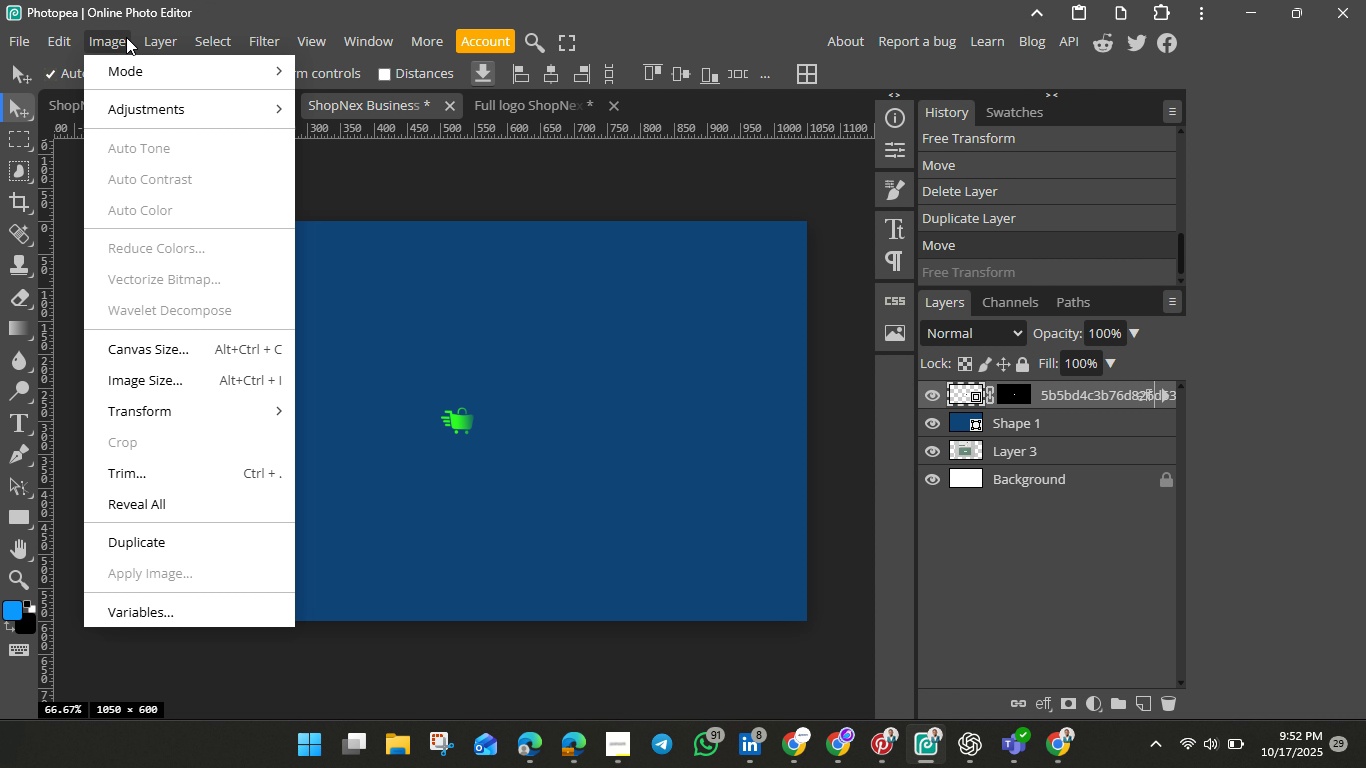 
wait(34.3)
 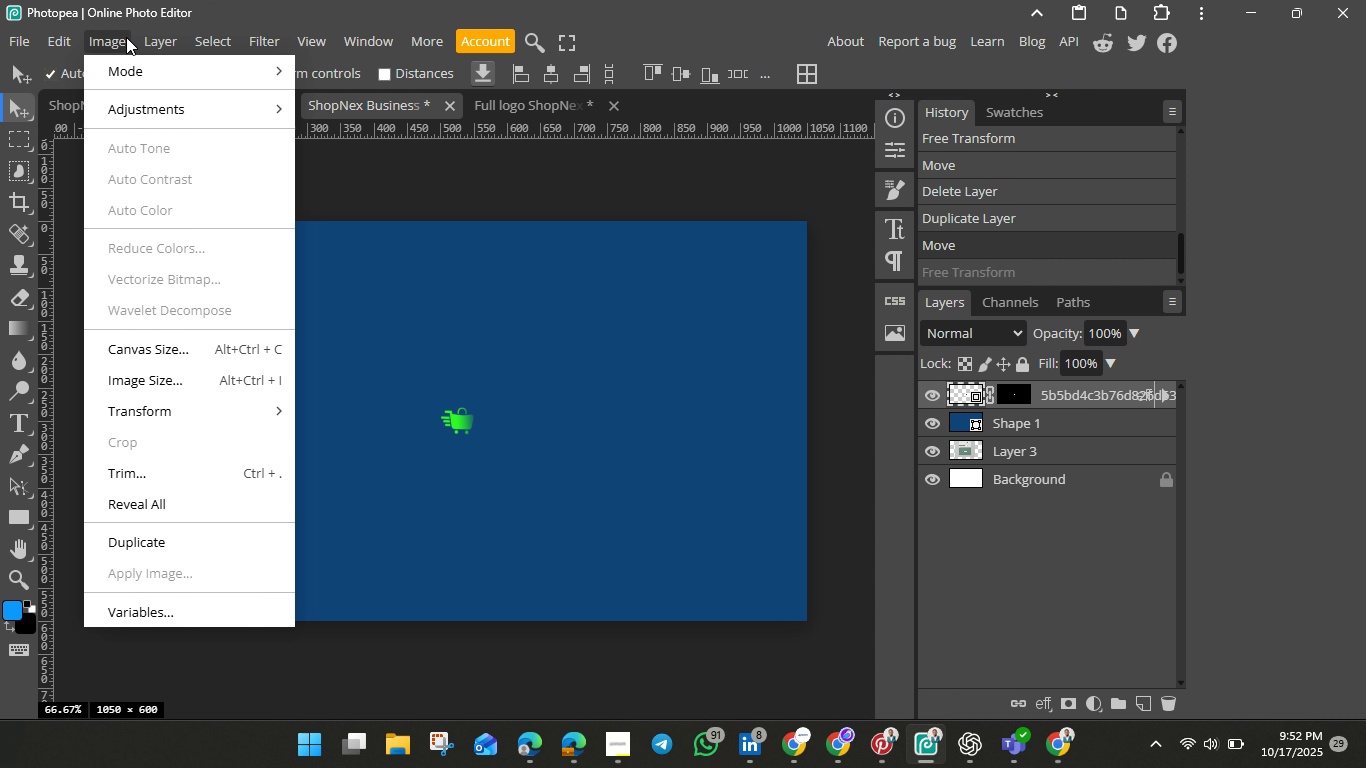 
left_click([467, 427])
 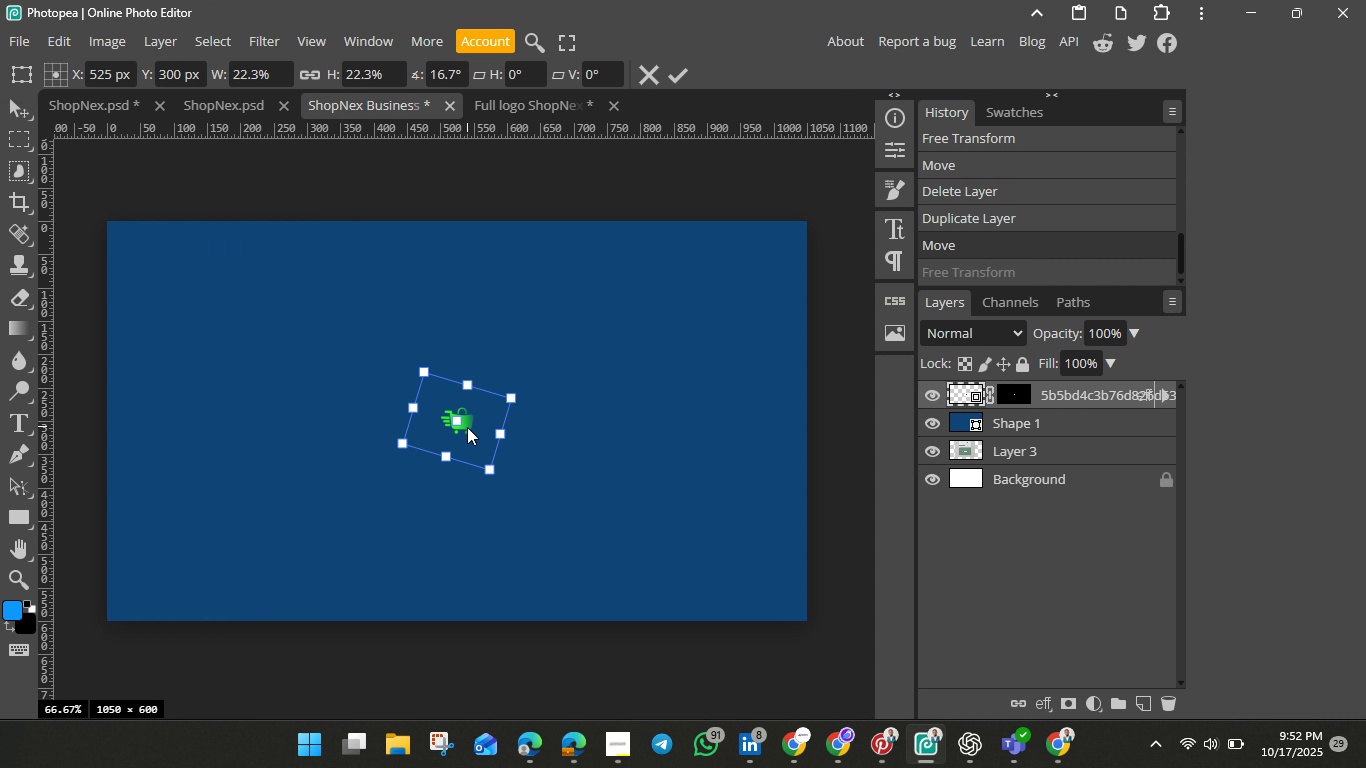 
key(Control+T)
 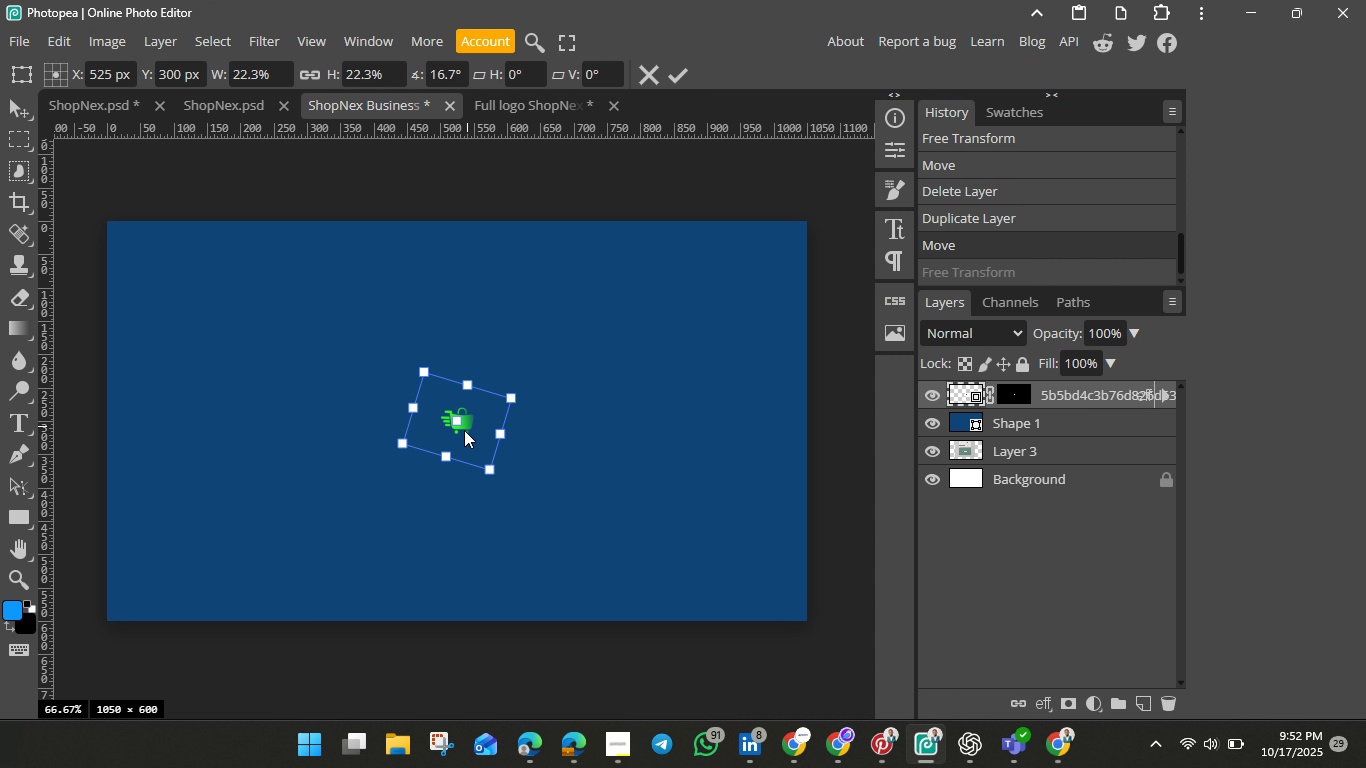 
hold_key(key=ShiftLeft, duration=1.51)
left_click_drag(start_coordinate=[490, 468], to_coordinate=[536, 511])
 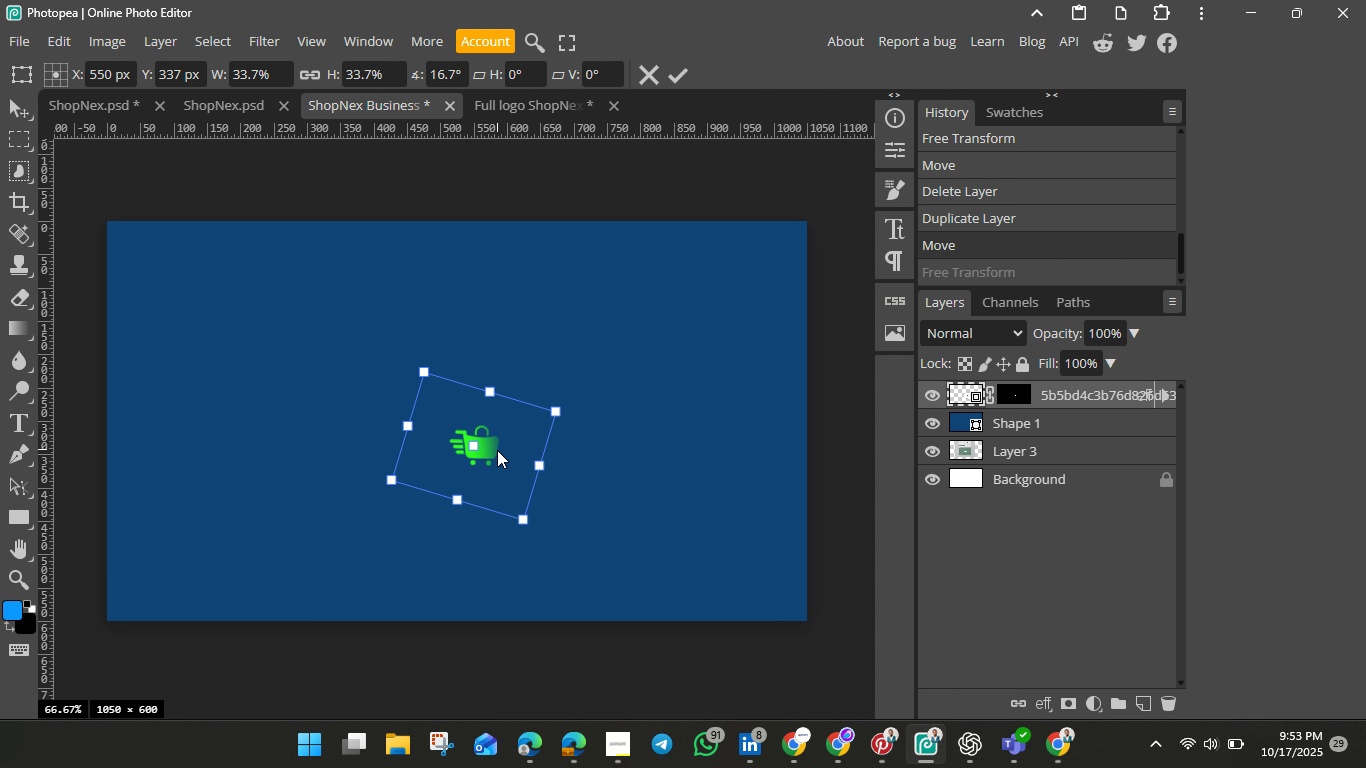 
hold_key(key=ShiftLeft, duration=0.91)
 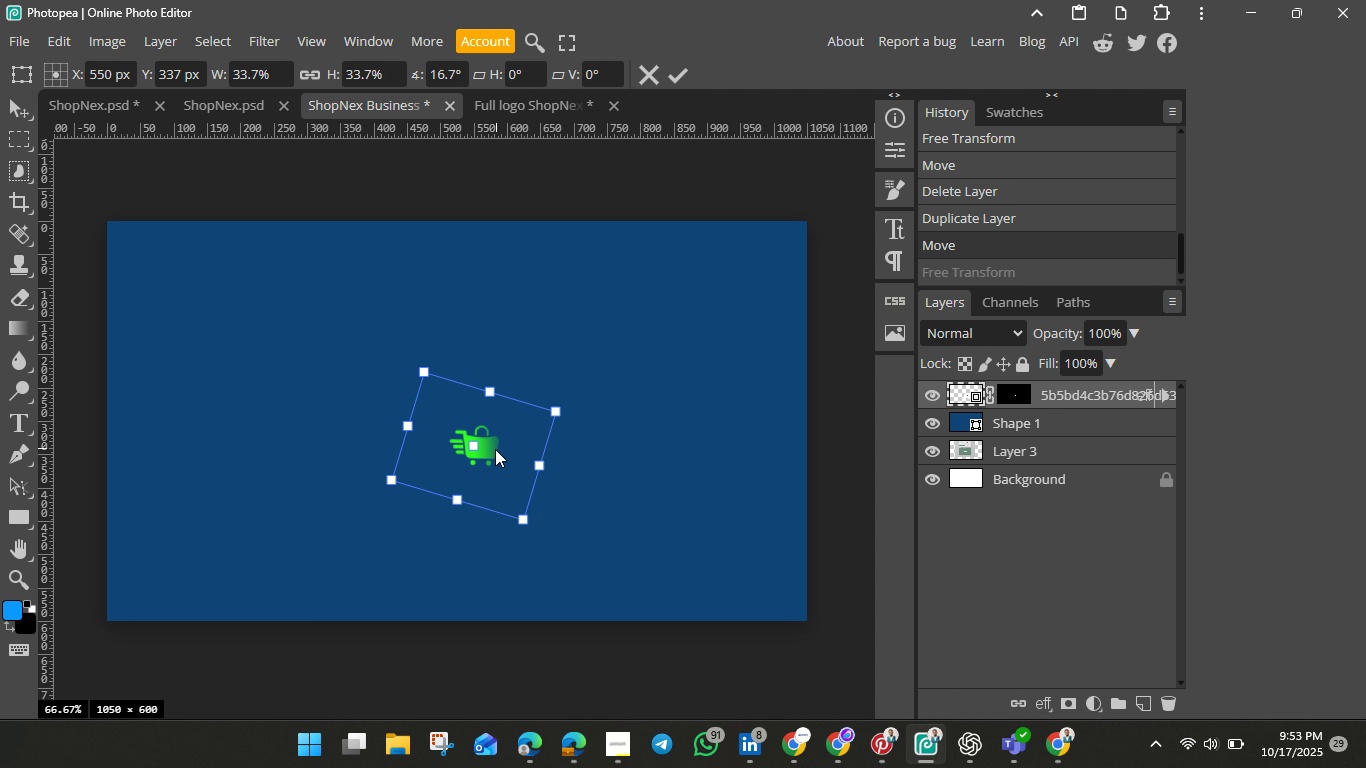 
left_click_drag(start_coordinate=[496, 449], to_coordinate=[477, 428])
 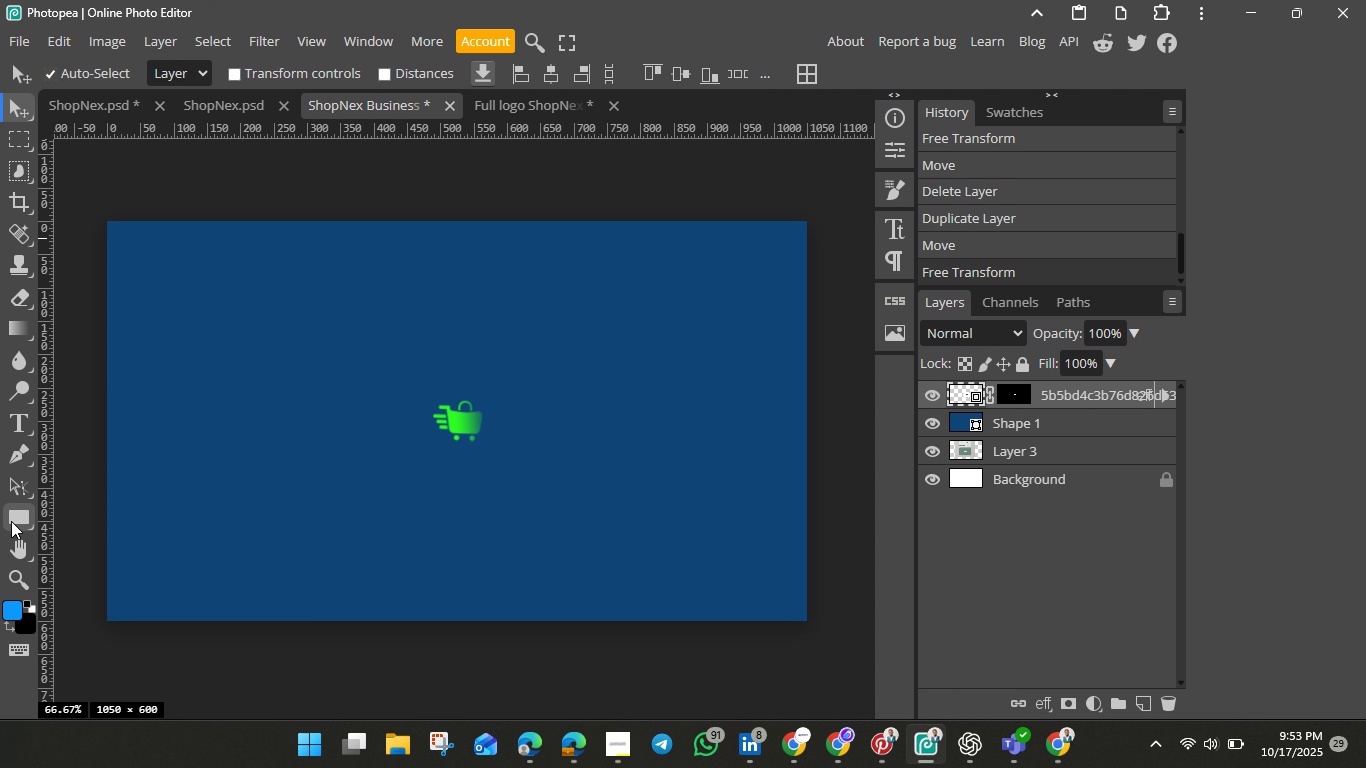 
wait(7.6)
 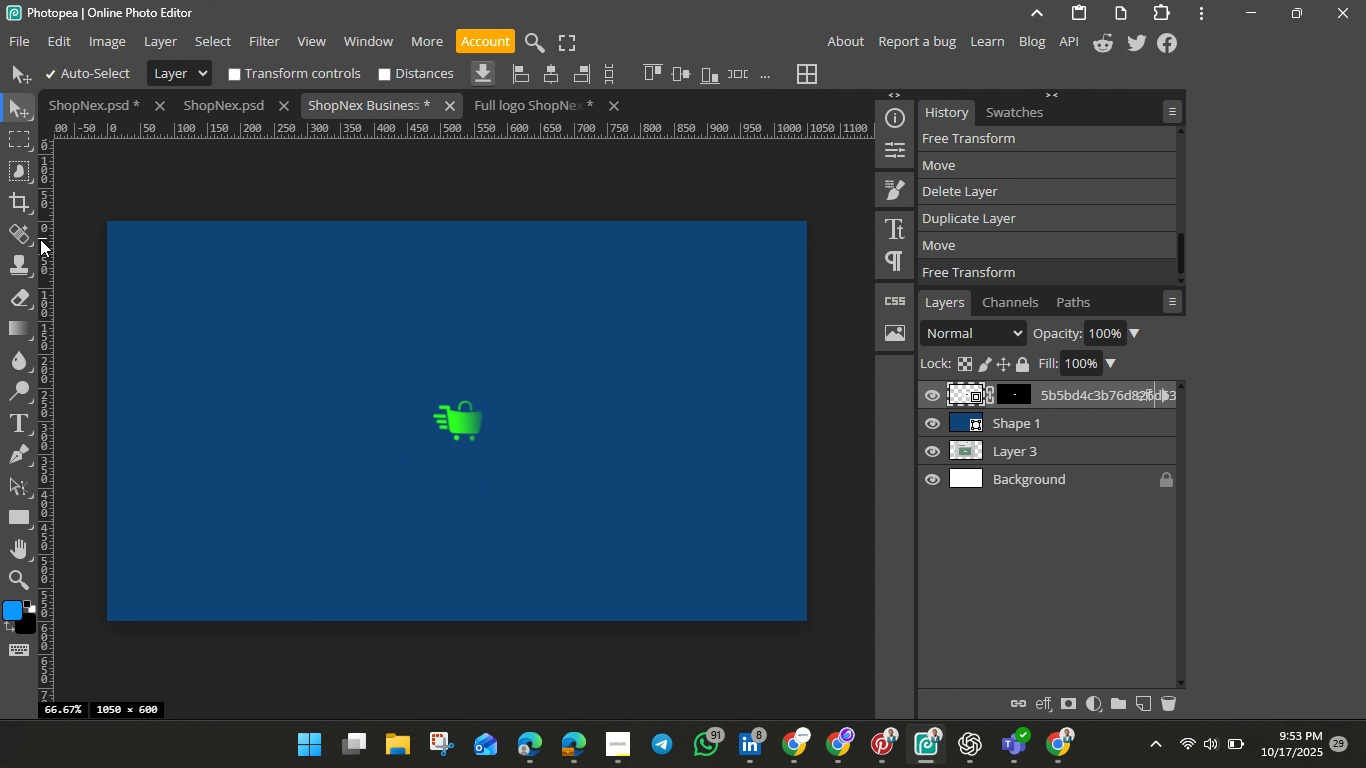 
left_click([24, 518])
 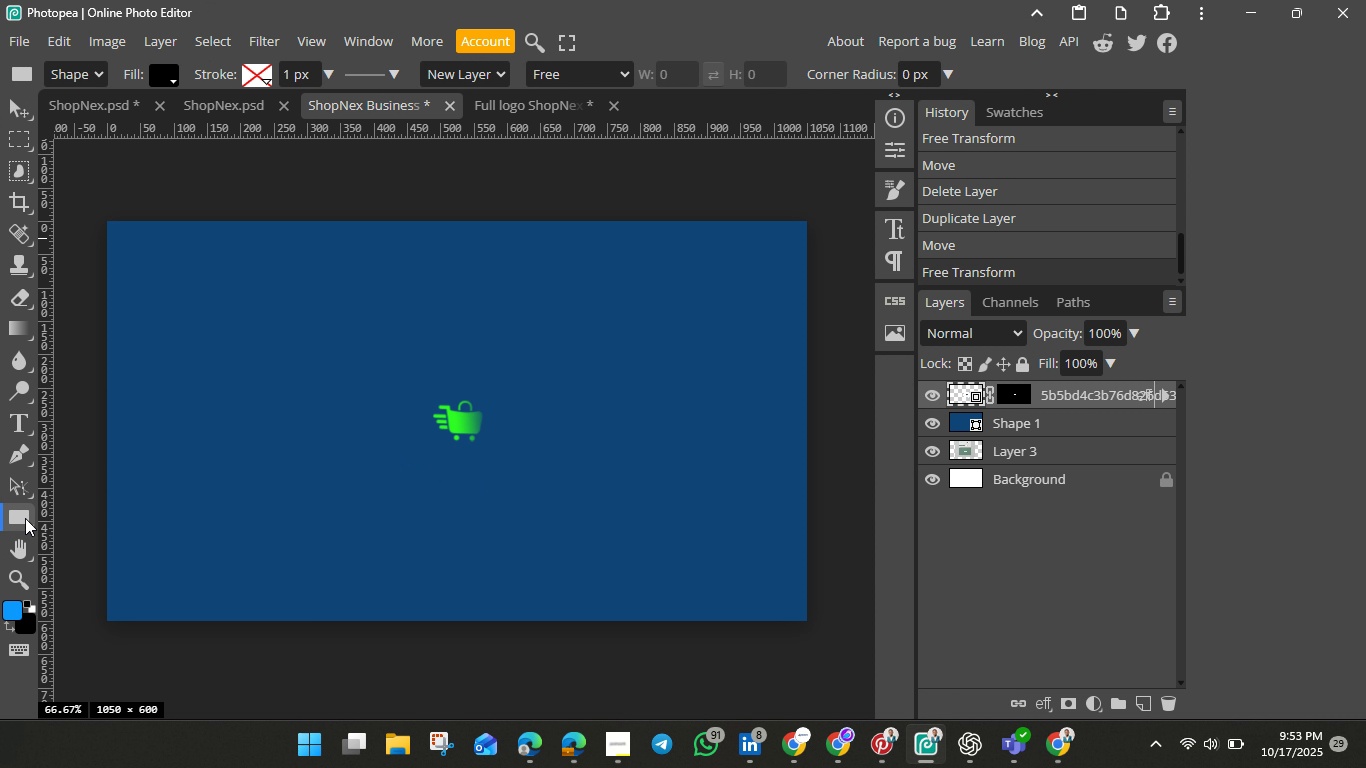 
right_click([24, 518])
 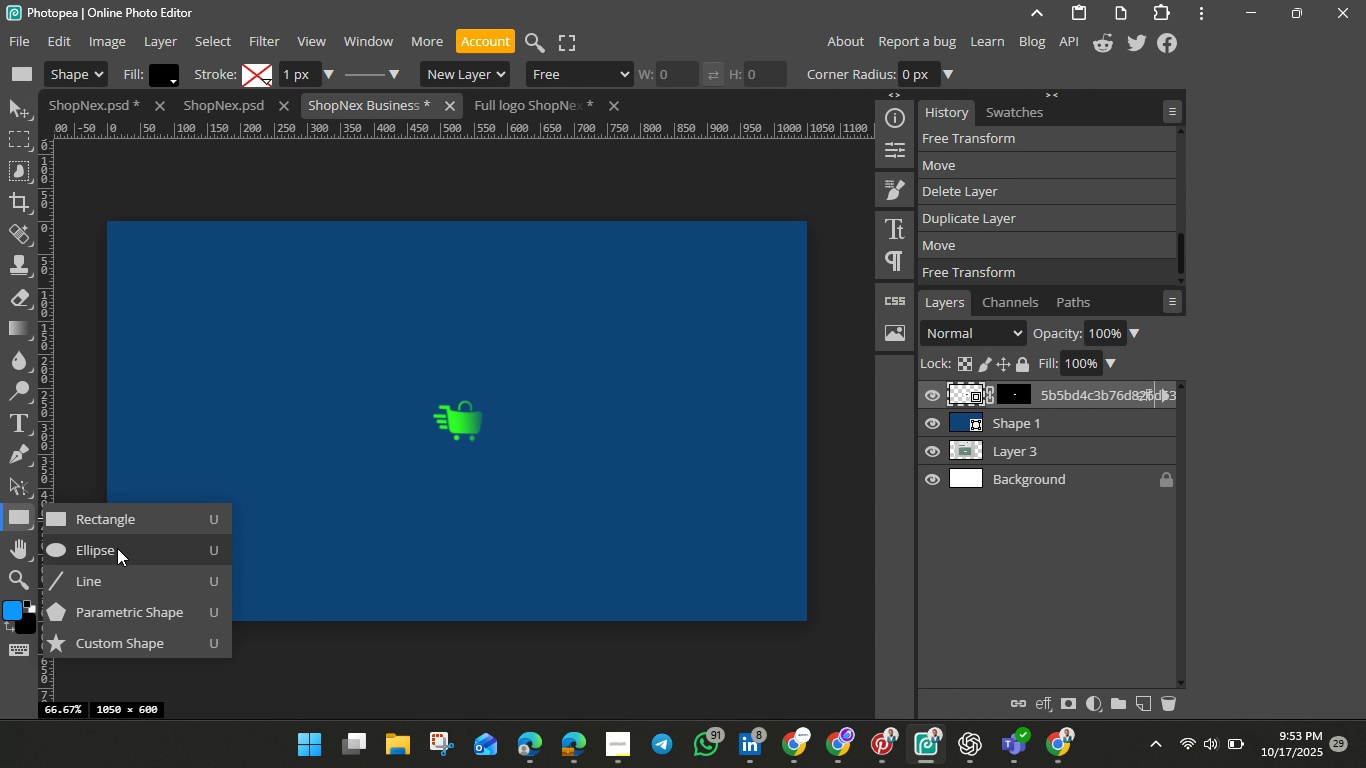 
left_click([117, 548])
 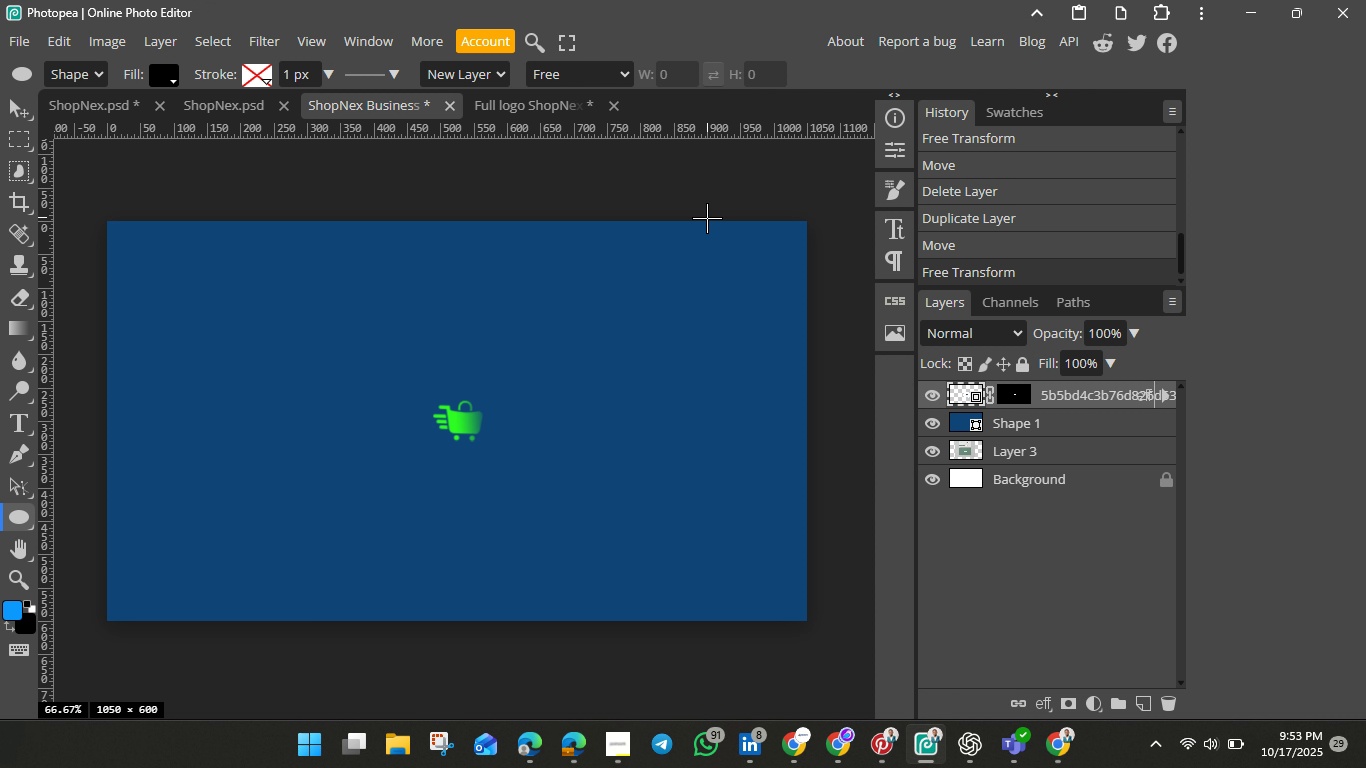 
left_click_drag(start_coordinate=[707, 218], to_coordinate=[848, 375])
 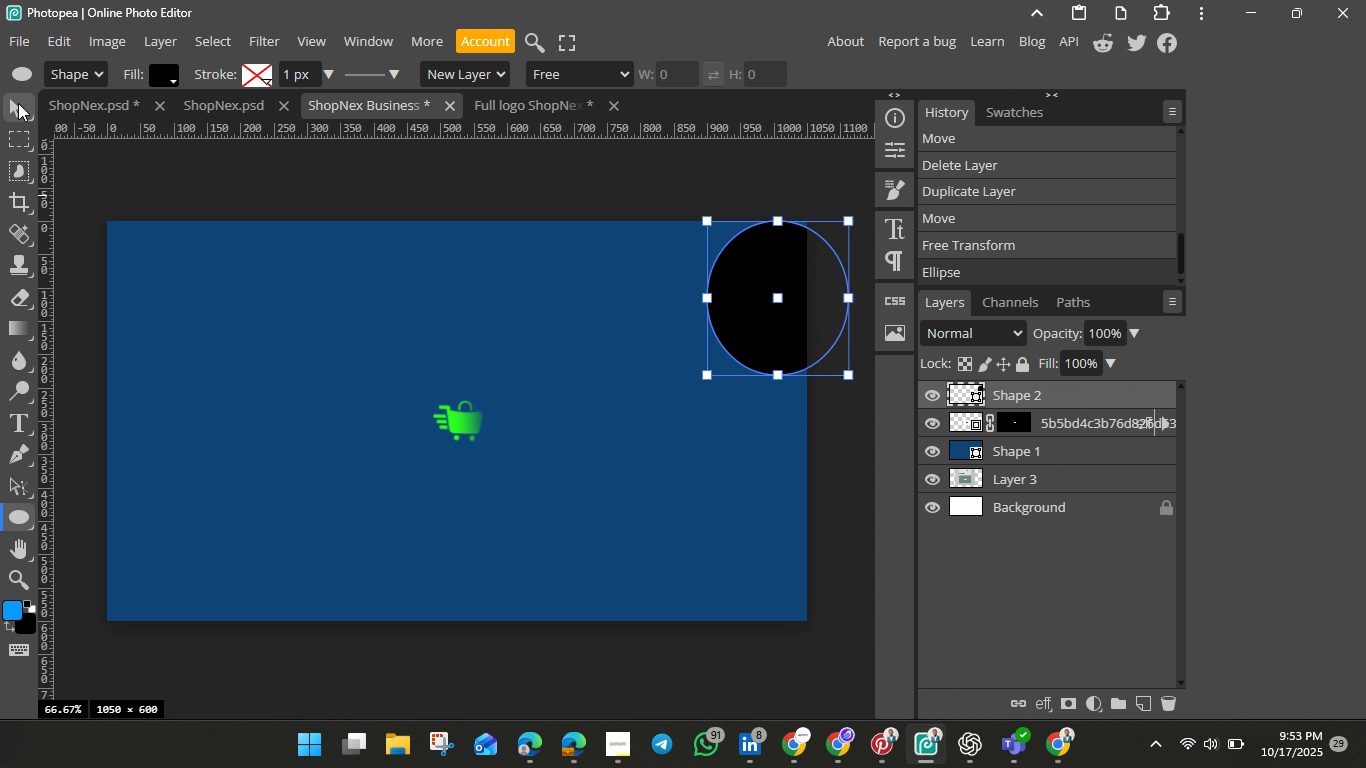 
left_click([17, 103])
 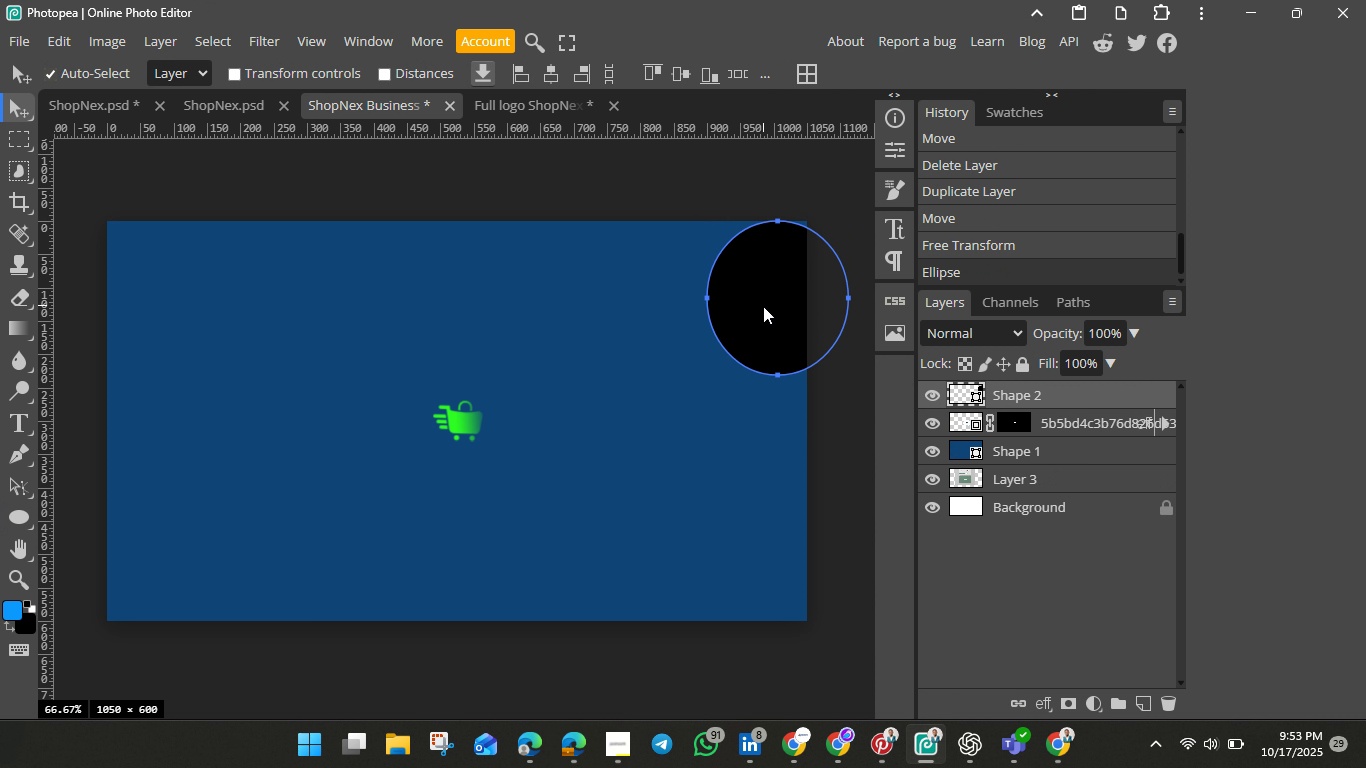 
left_click_drag(start_coordinate=[763, 306], to_coordinate=[761, 264])
 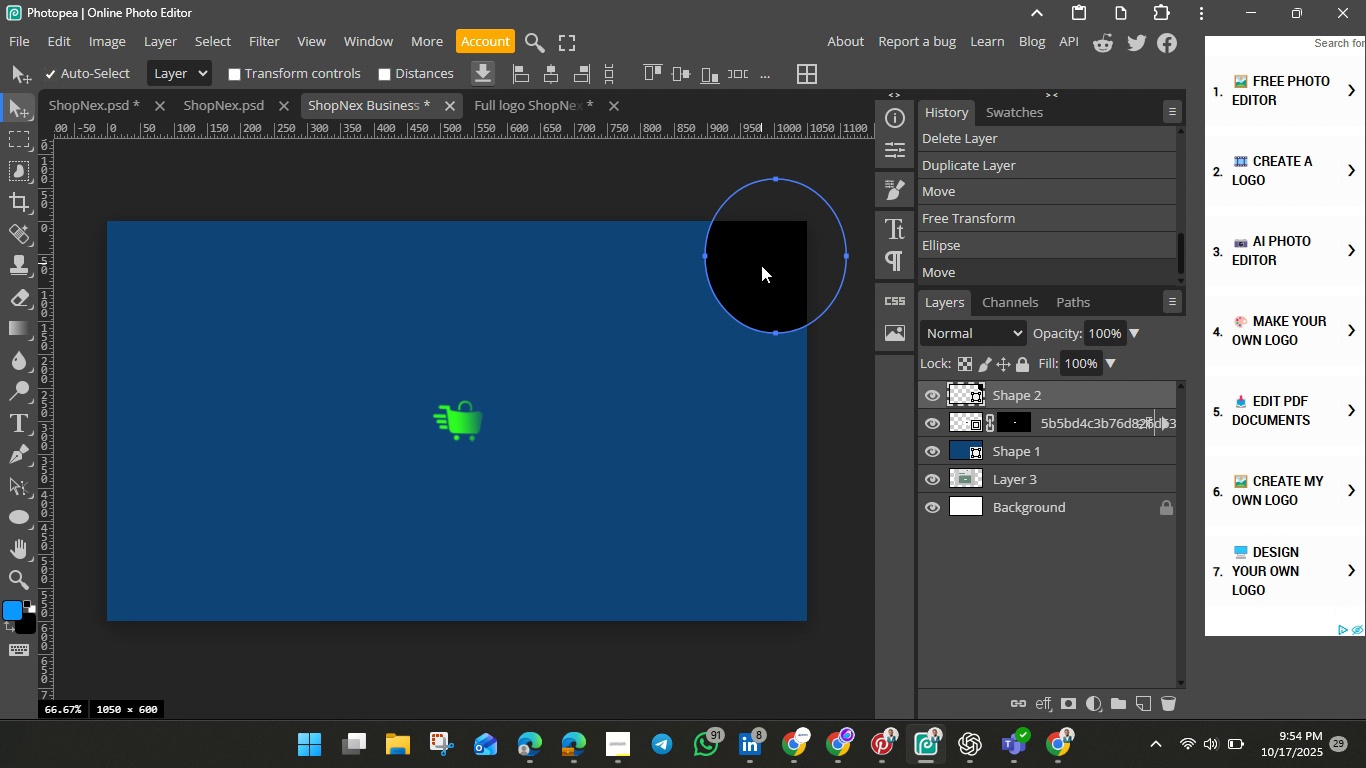 
wait(36.51)
 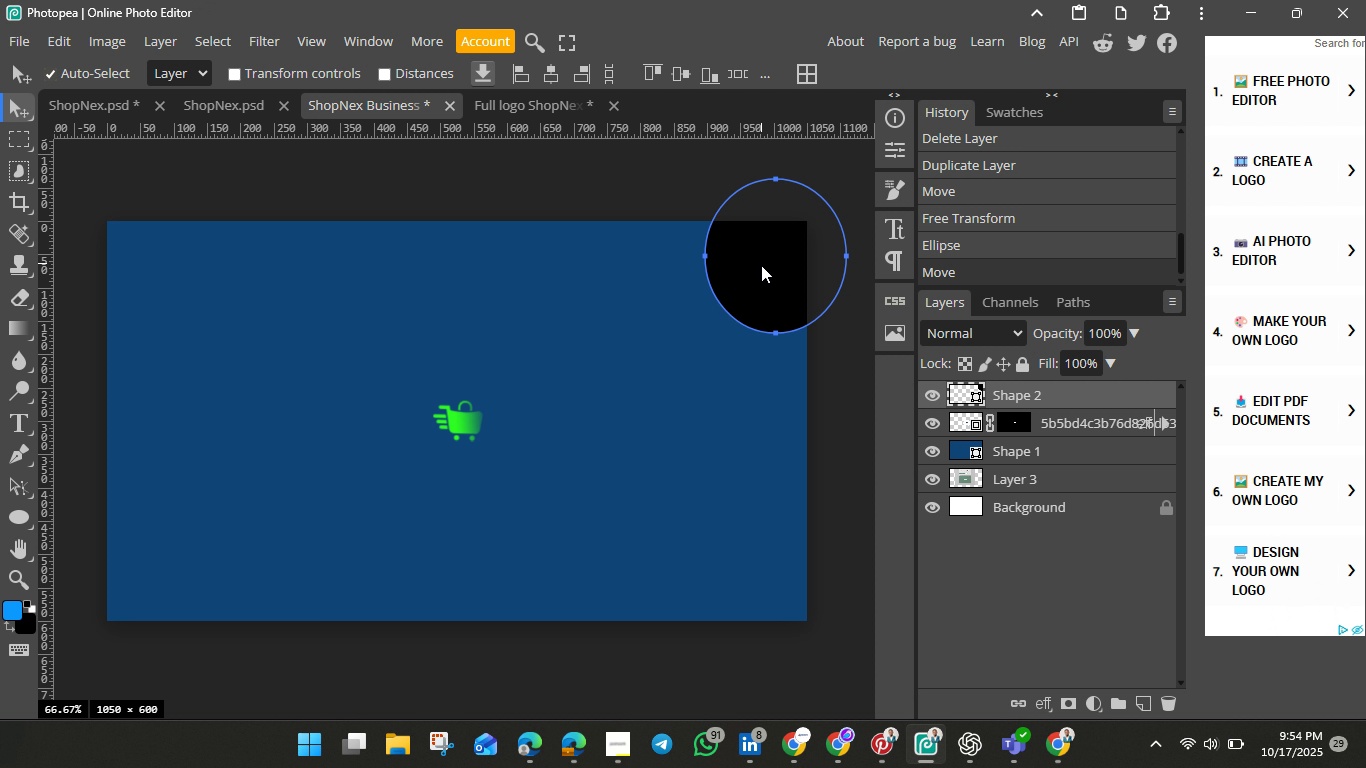 
mouse_move([971, 392])
 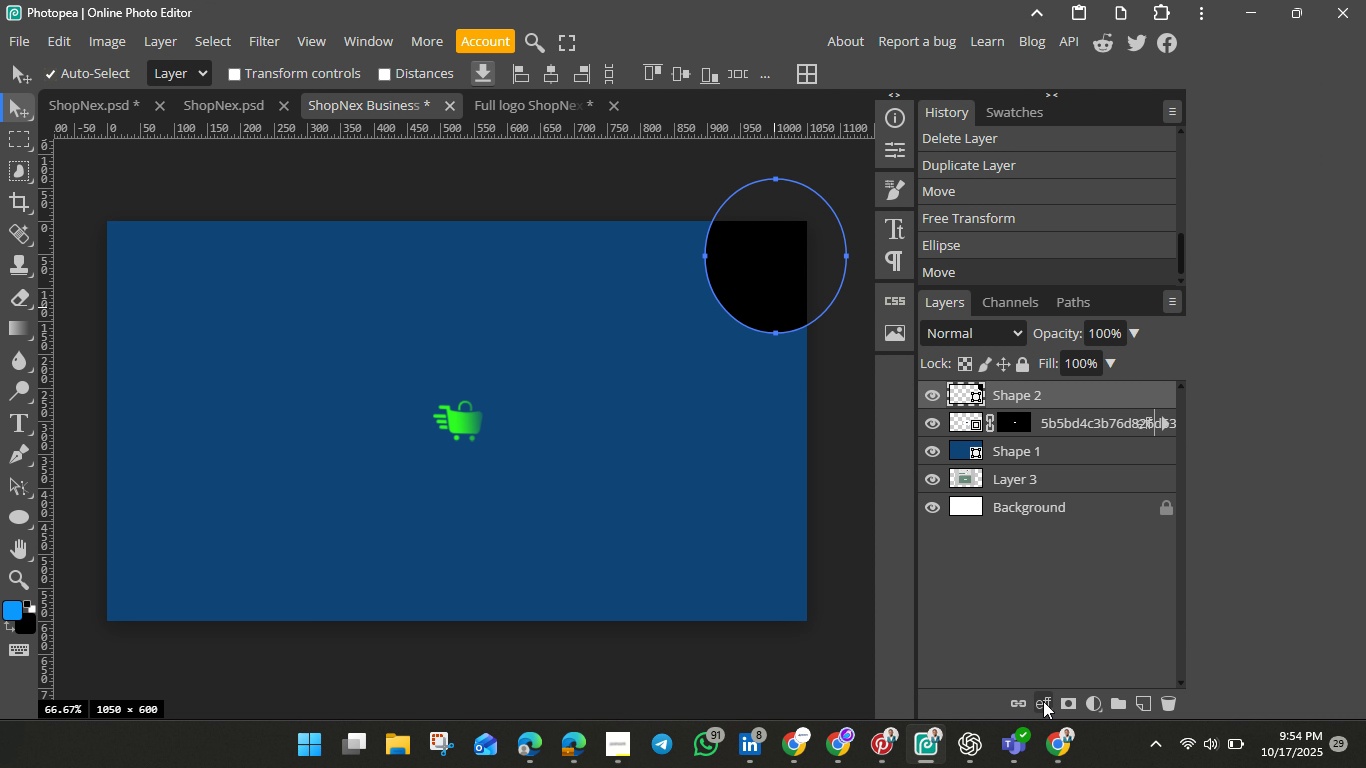 
left_click([1043, 701])
 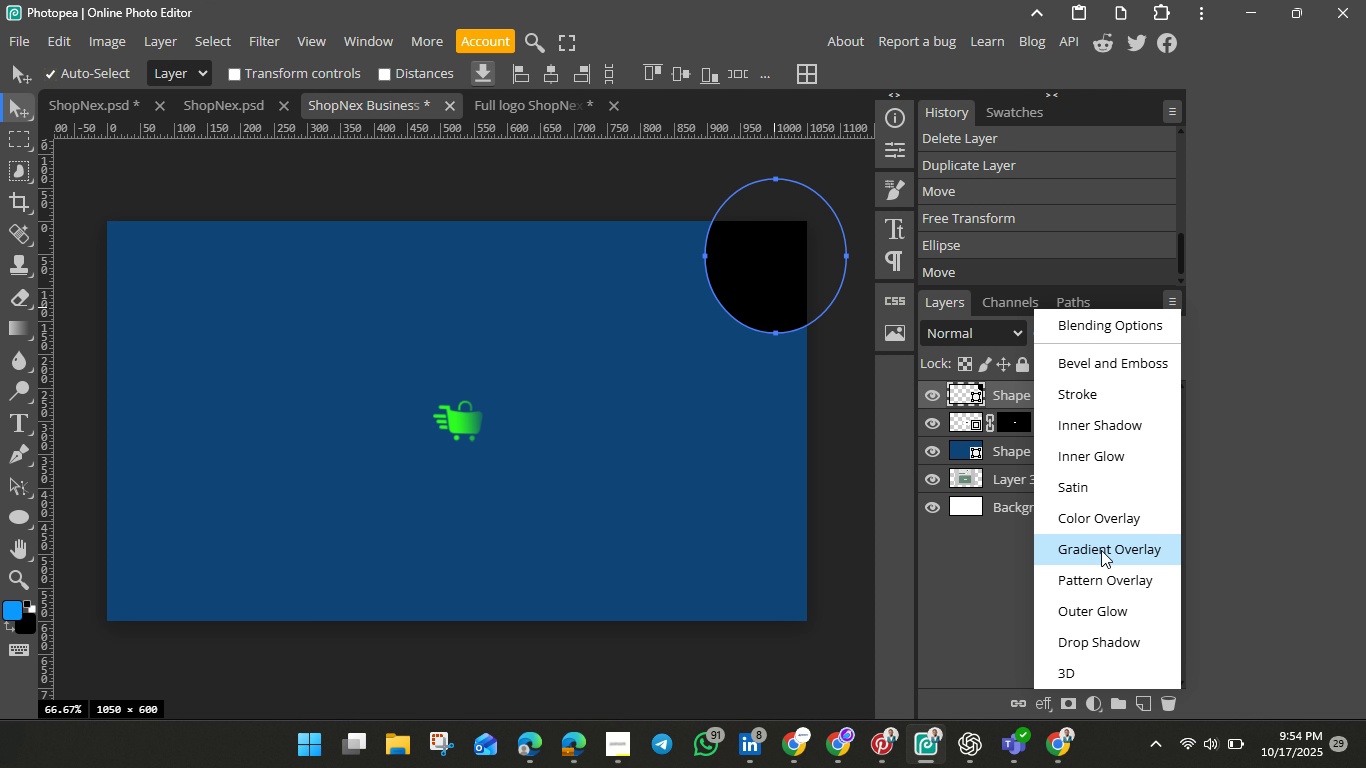 
left_click([1101, 549])
 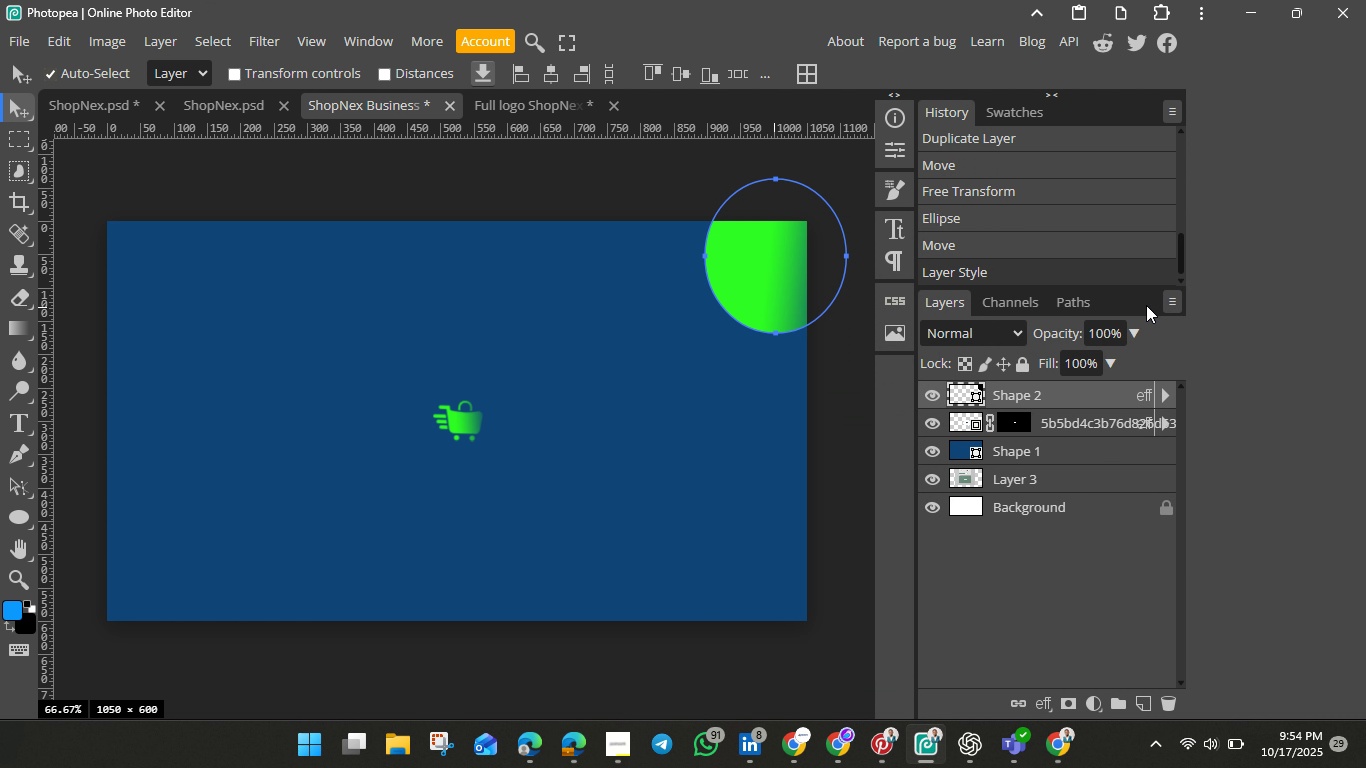 
wait(7.03)
 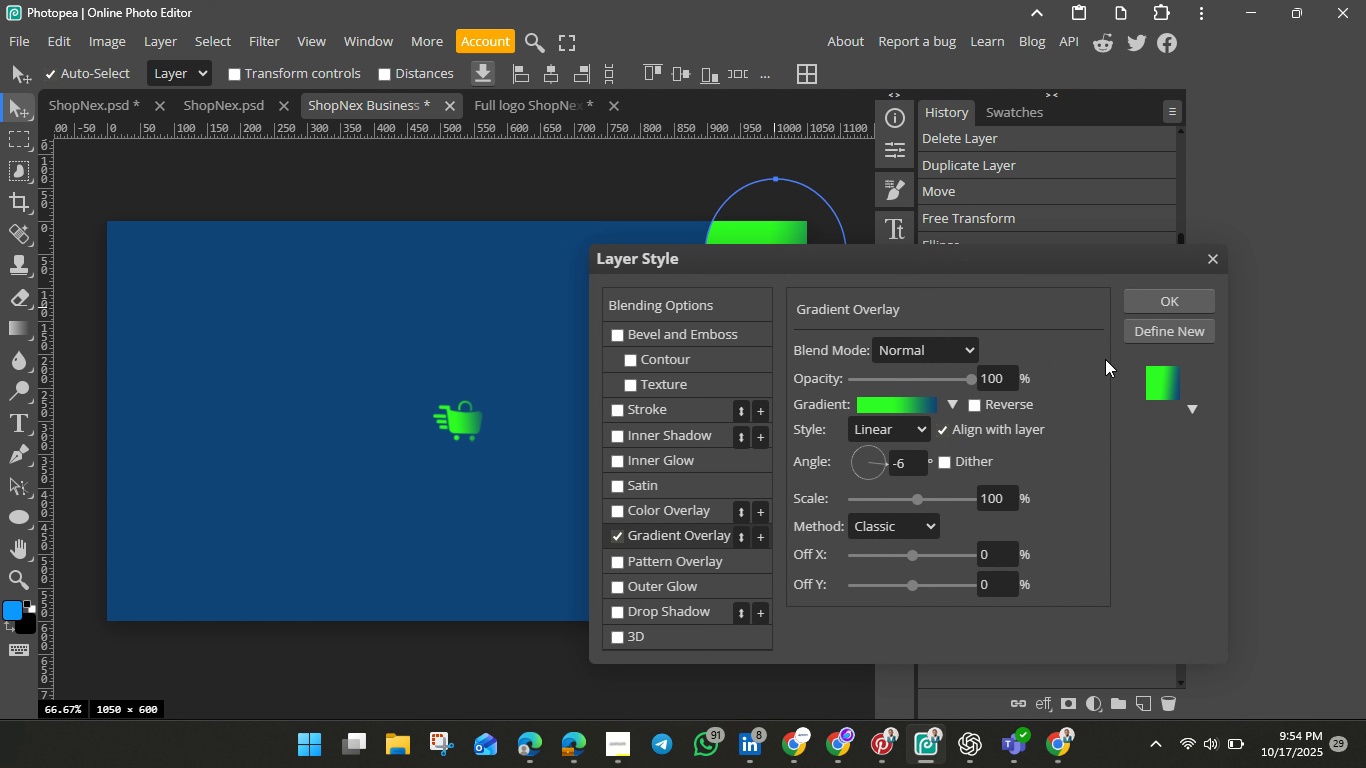 
left_click([1146, 305])
 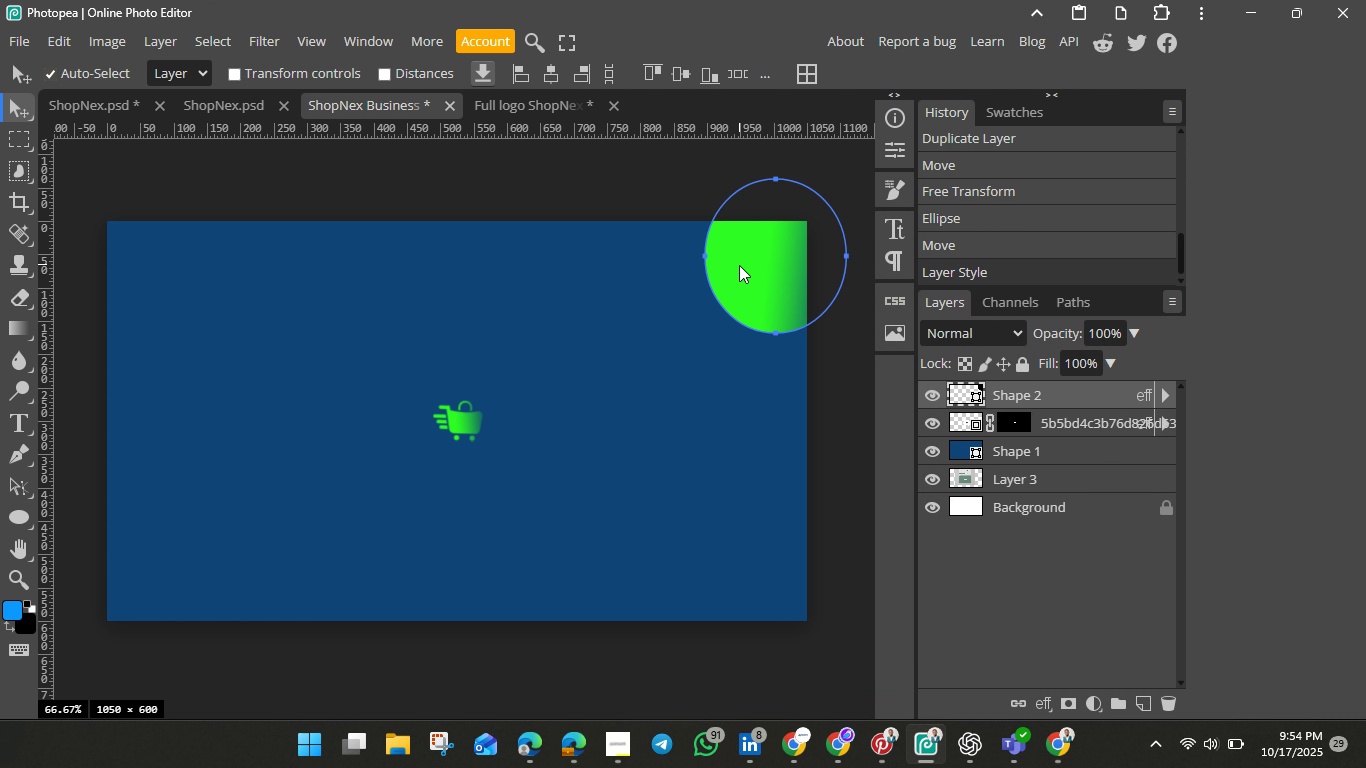 
left_click_drag(start_coordinate=[739, 265], to_coordinate=[719, 278])
 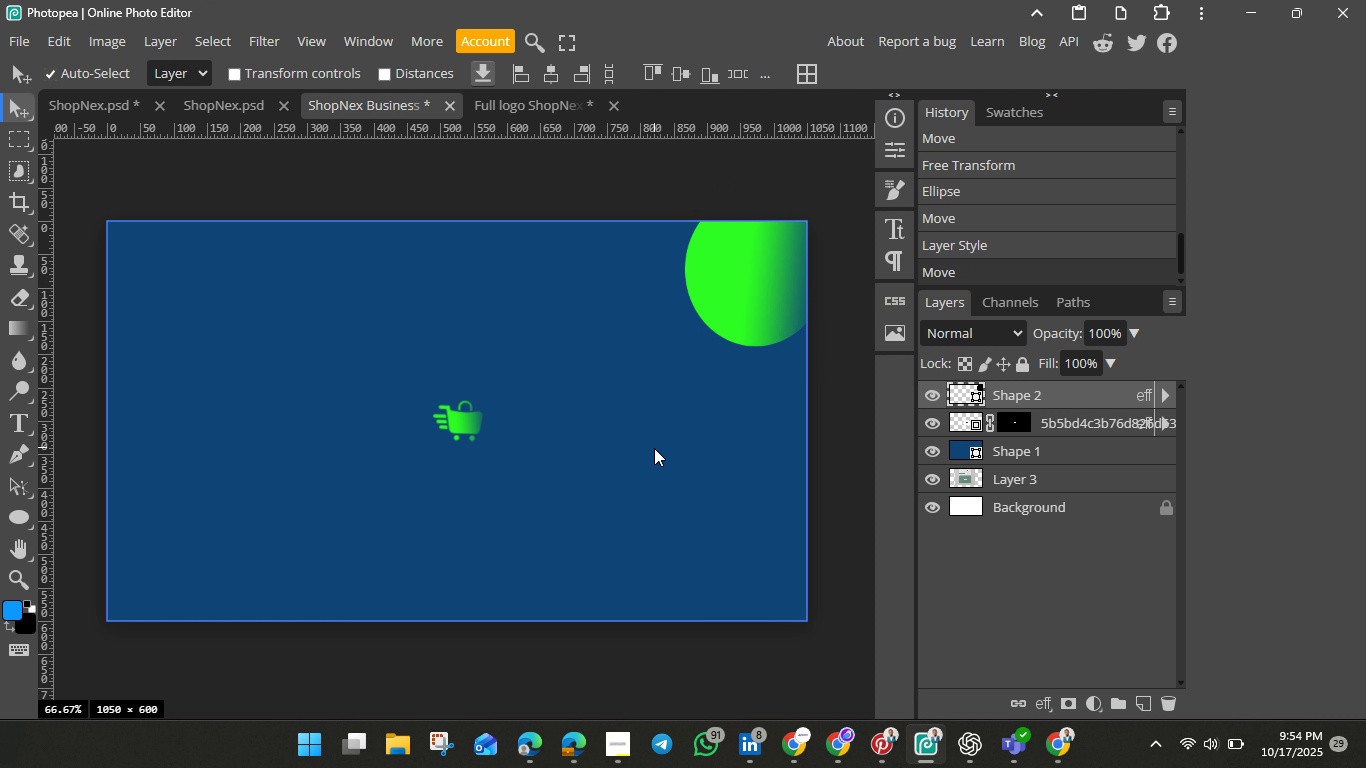 
left_click([654, 448])
 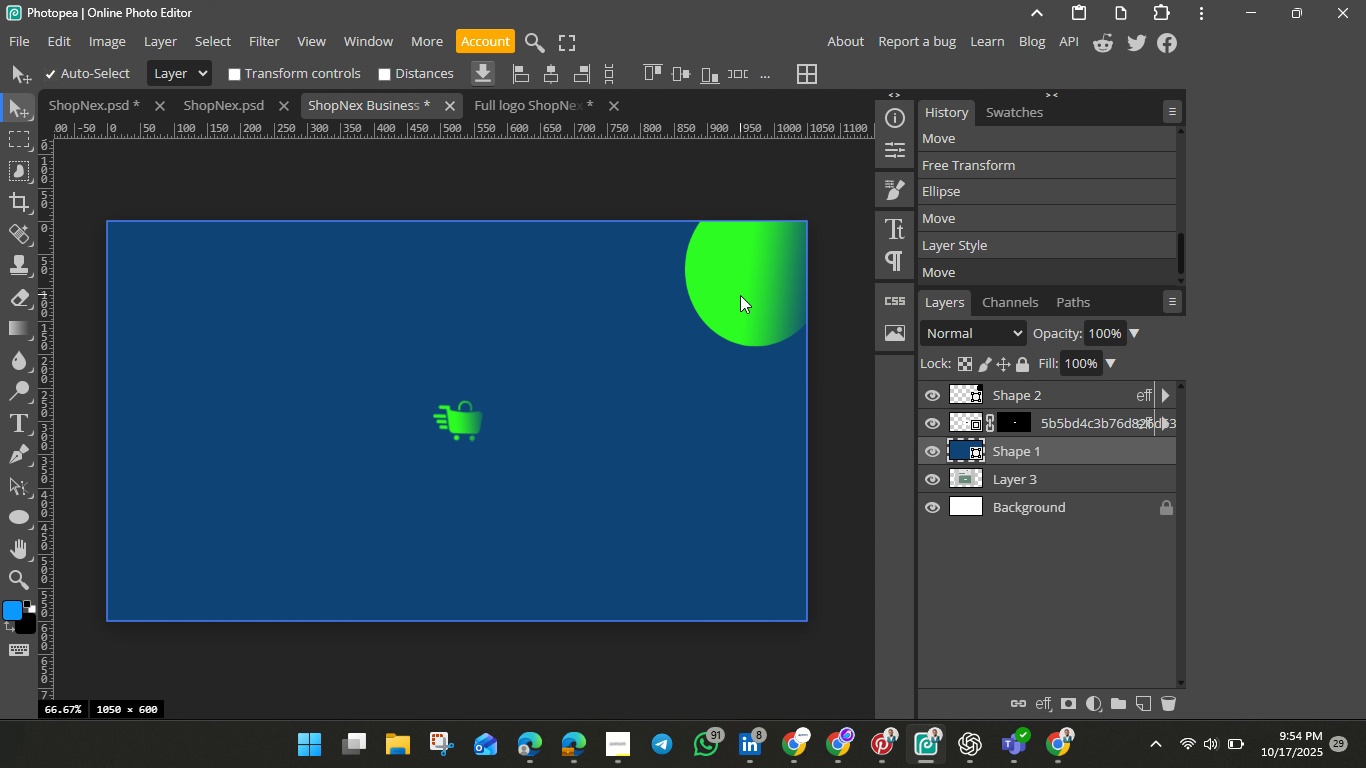 
left_click([740, 295])
 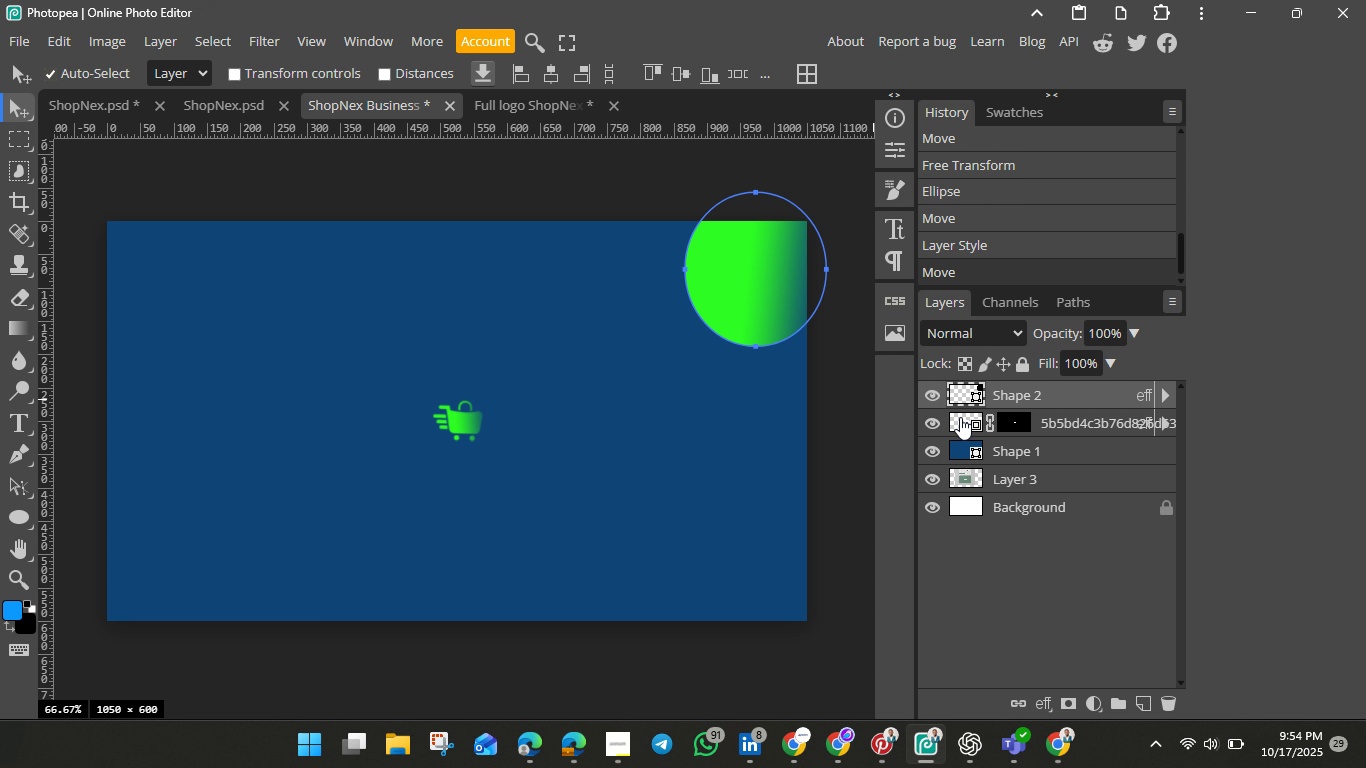 
wait(8.87)
 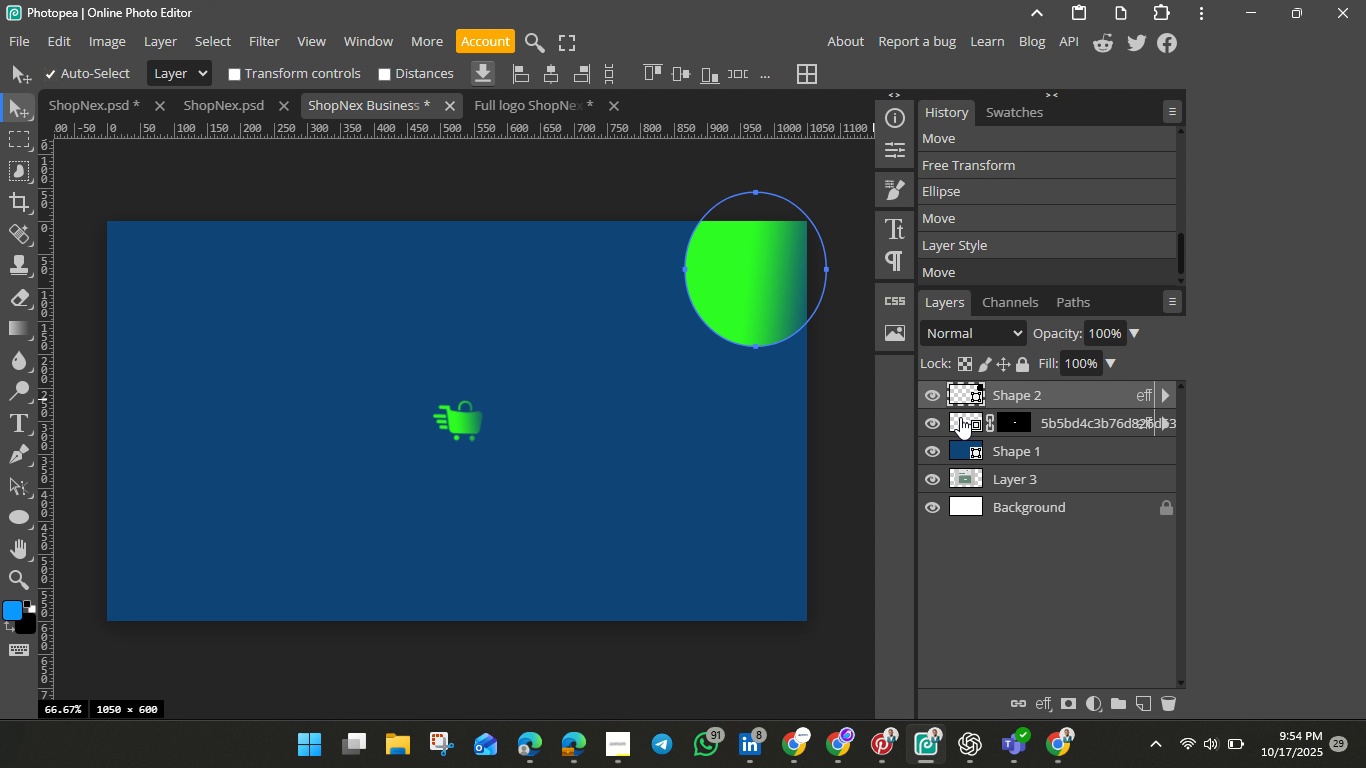 
hold_key(key=ShiftLeft, duration=1.52)
left_click_drag(start_coordinate=[686, 269], to_coordinate=[691, 272])
 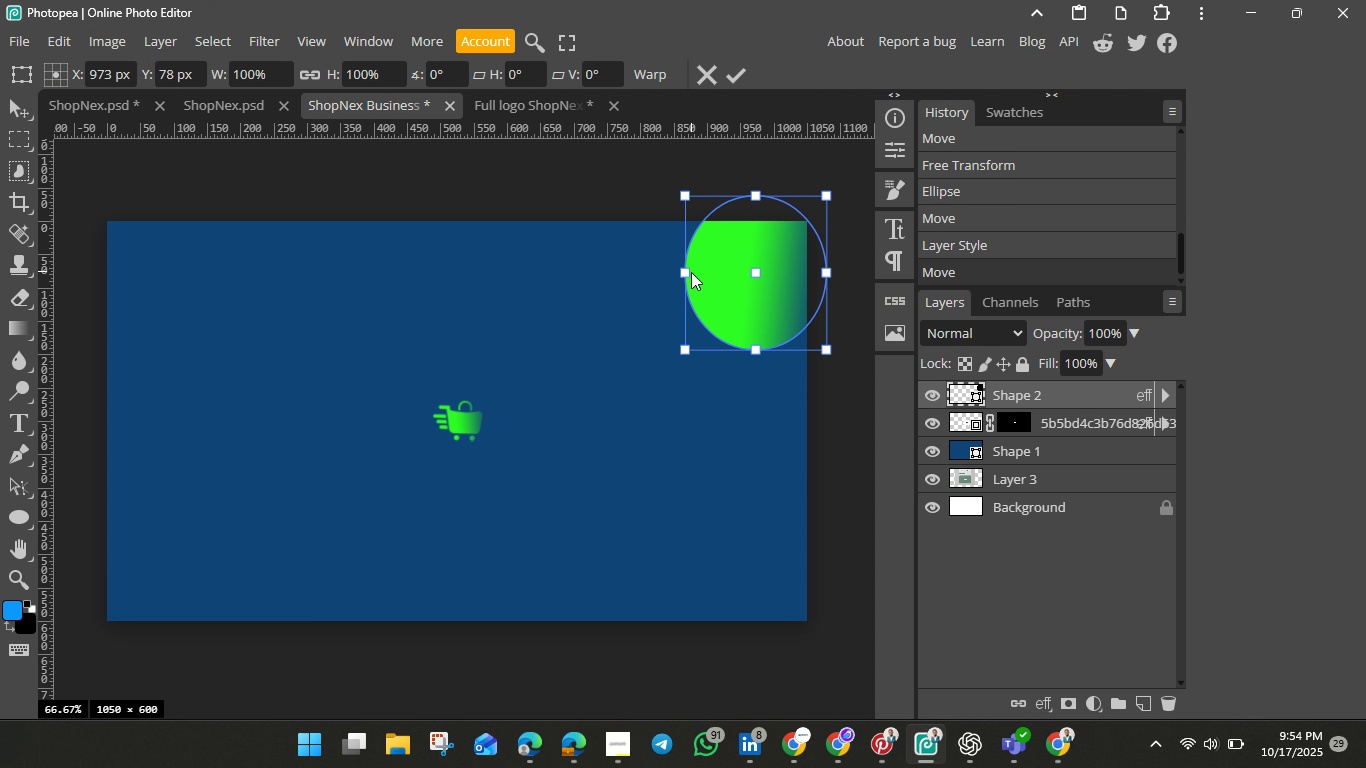 
hold_key(key=ShiftLeft, duration=1.26)
 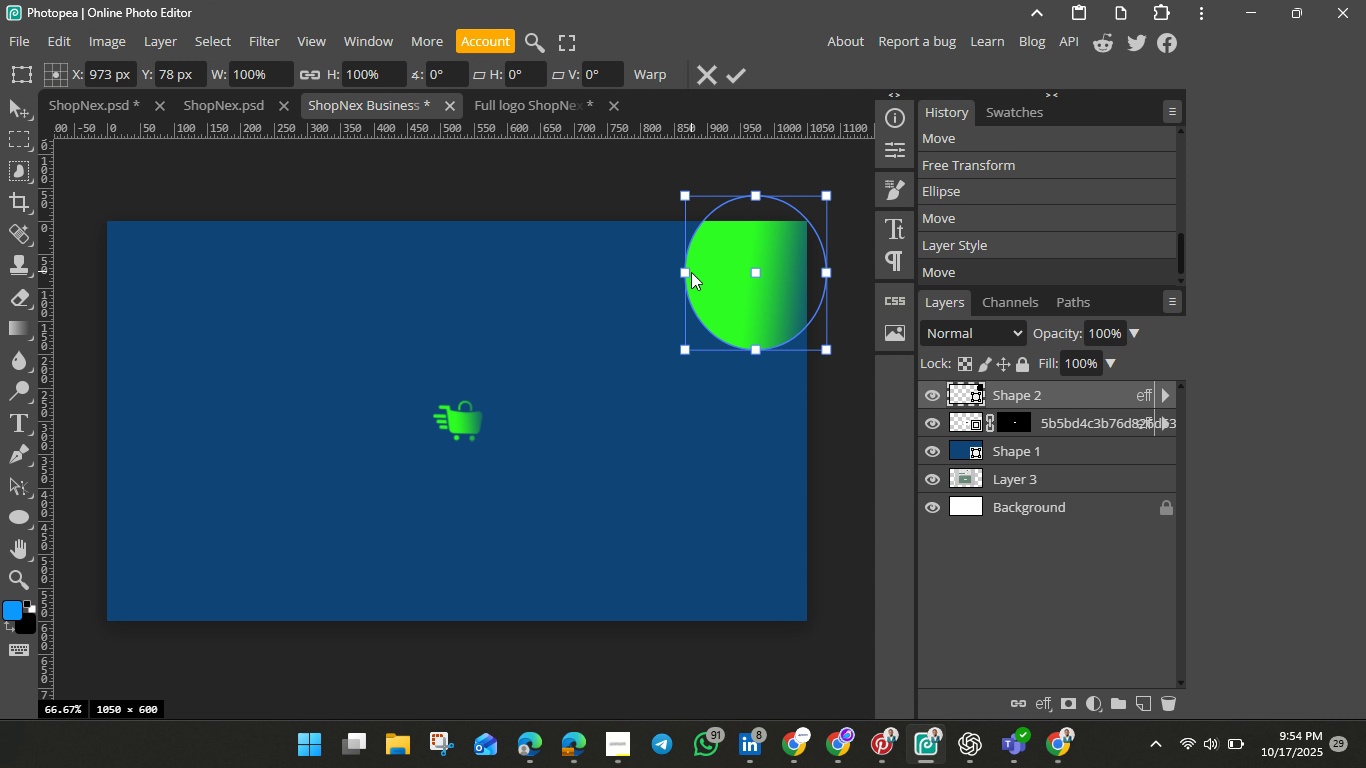 
hold_key(key=ControlLeft, duration=1.51)
 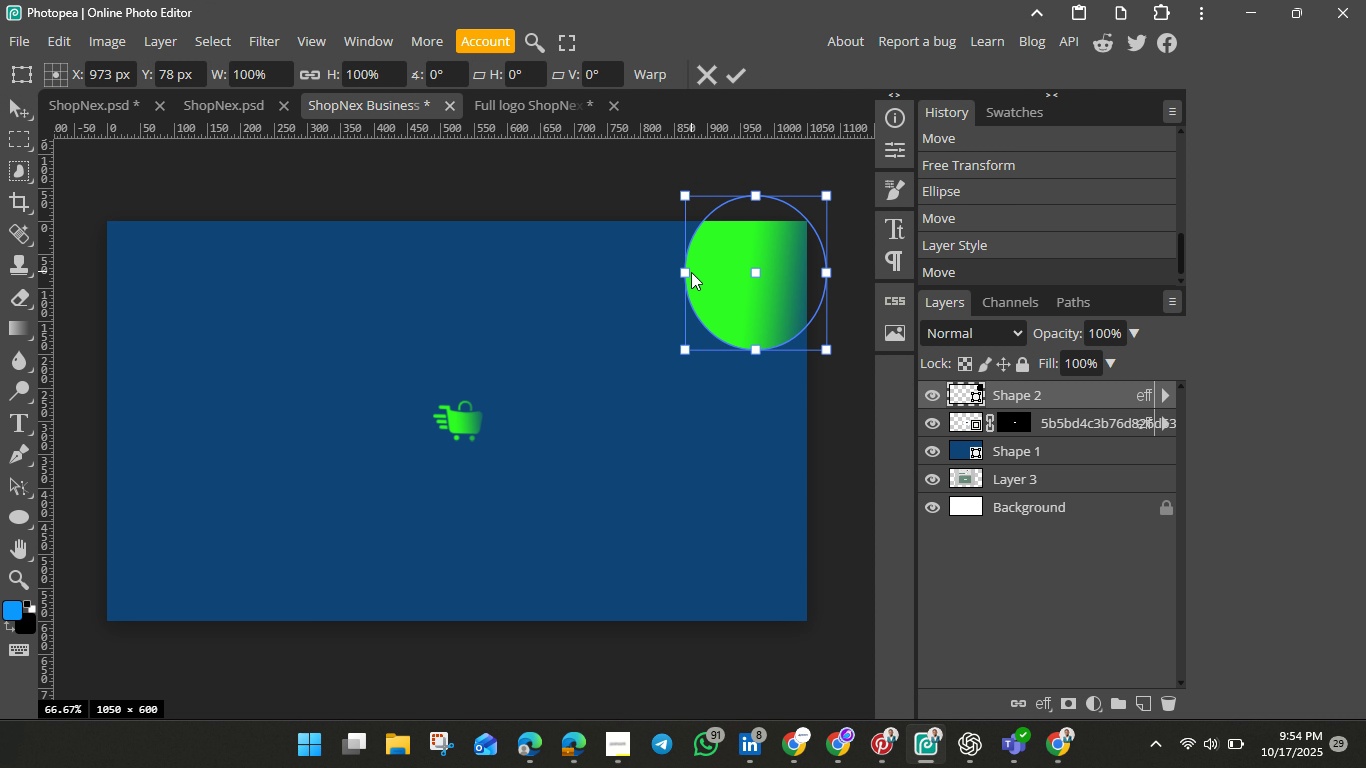 
key(Control+T)
 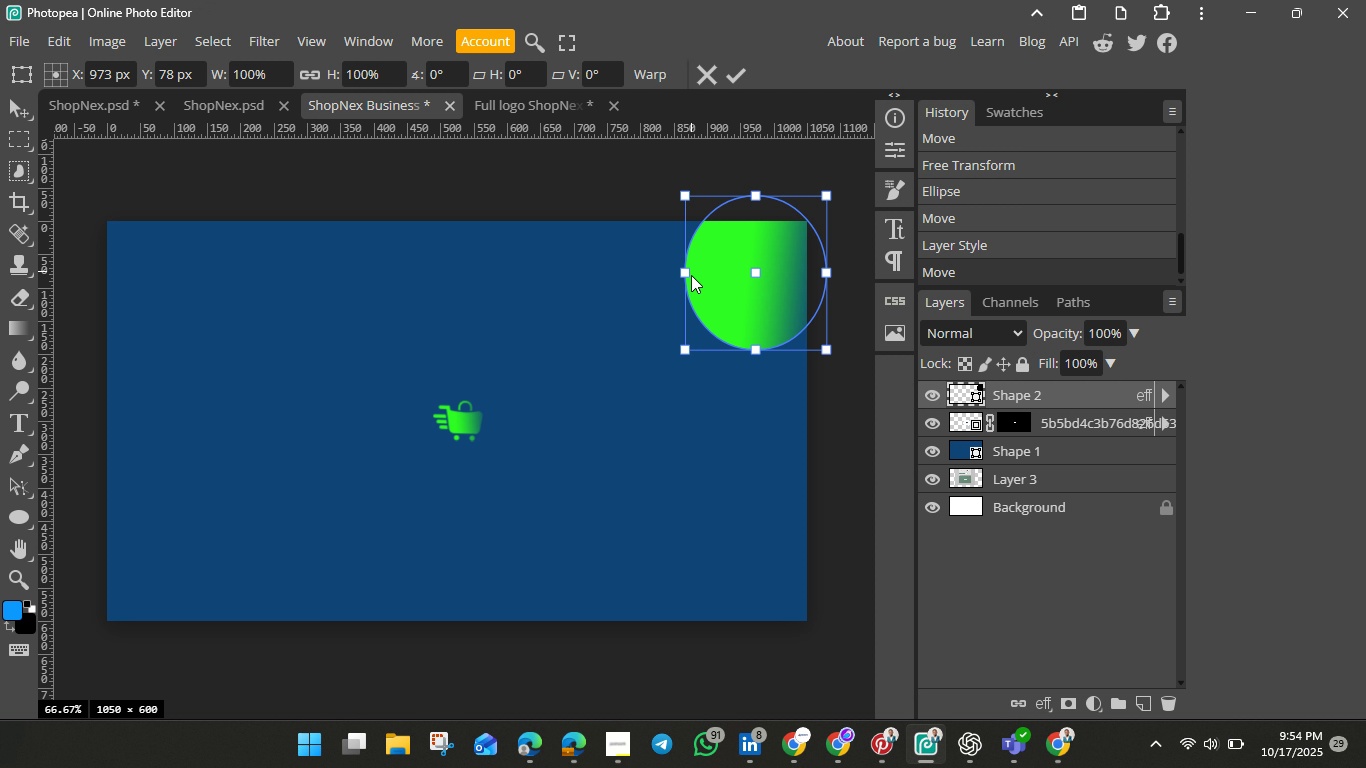 
hold_key(key=ShiftLeft, duration=1.51)
 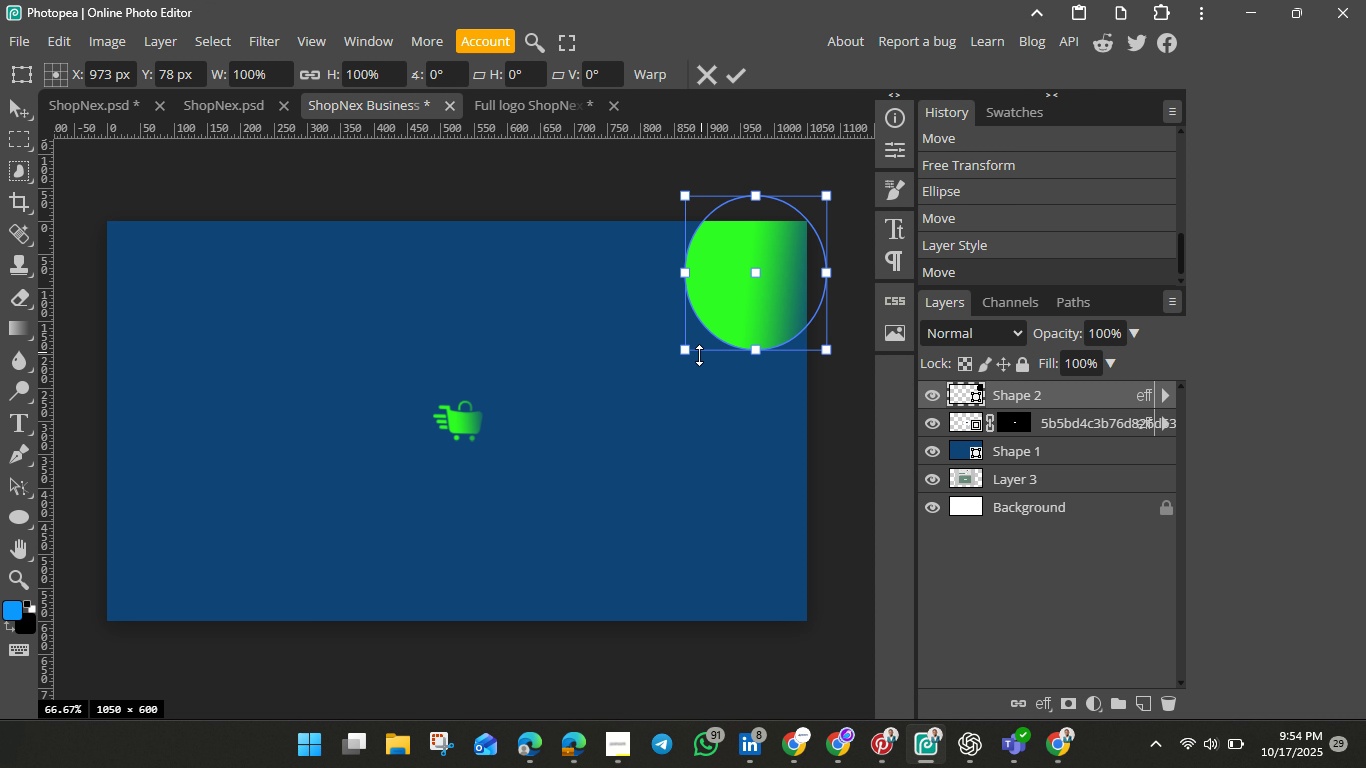 
hold_key(key=ShiftLeft, duration=1.5)
left_click_drag(start_coordinate=[686, 353], to_coordinate=[709, 314])
 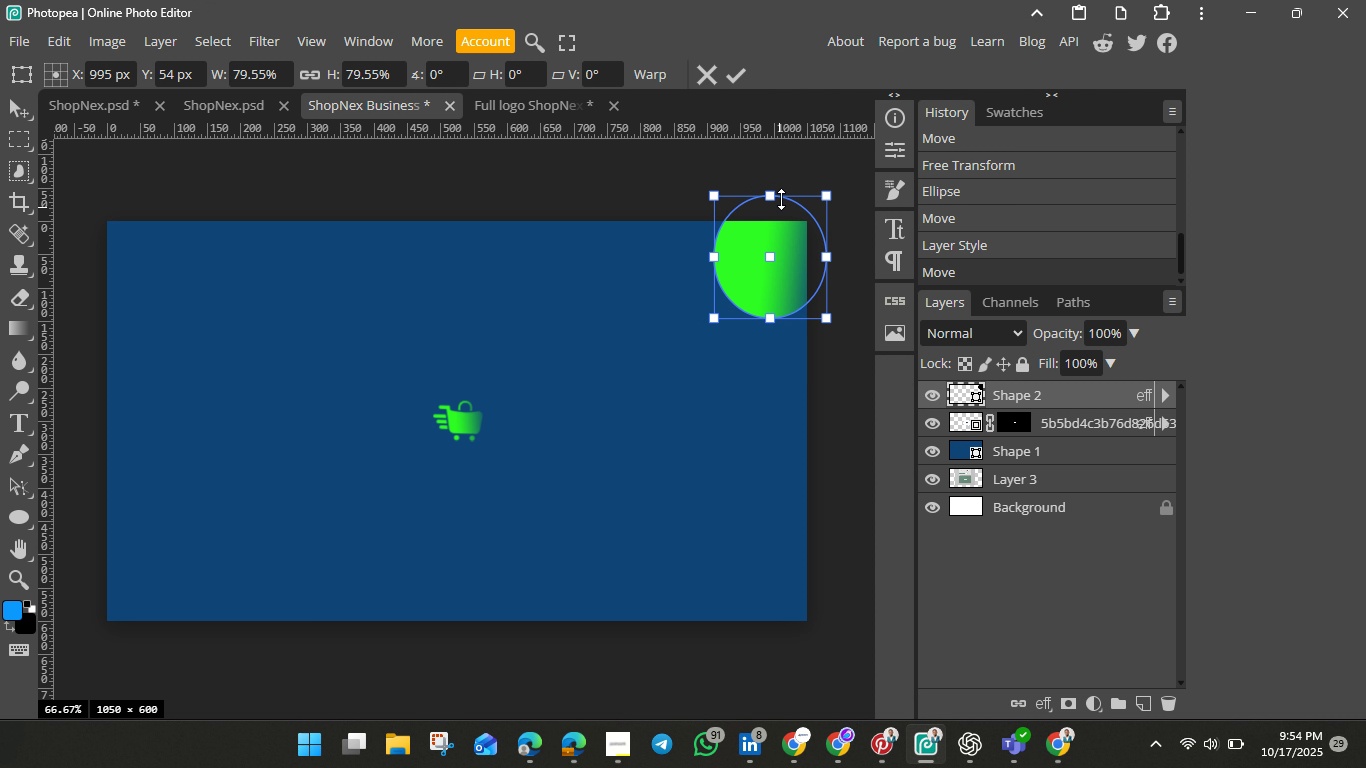 
hold_key(key=ShiftLeft, duration=1.5)
 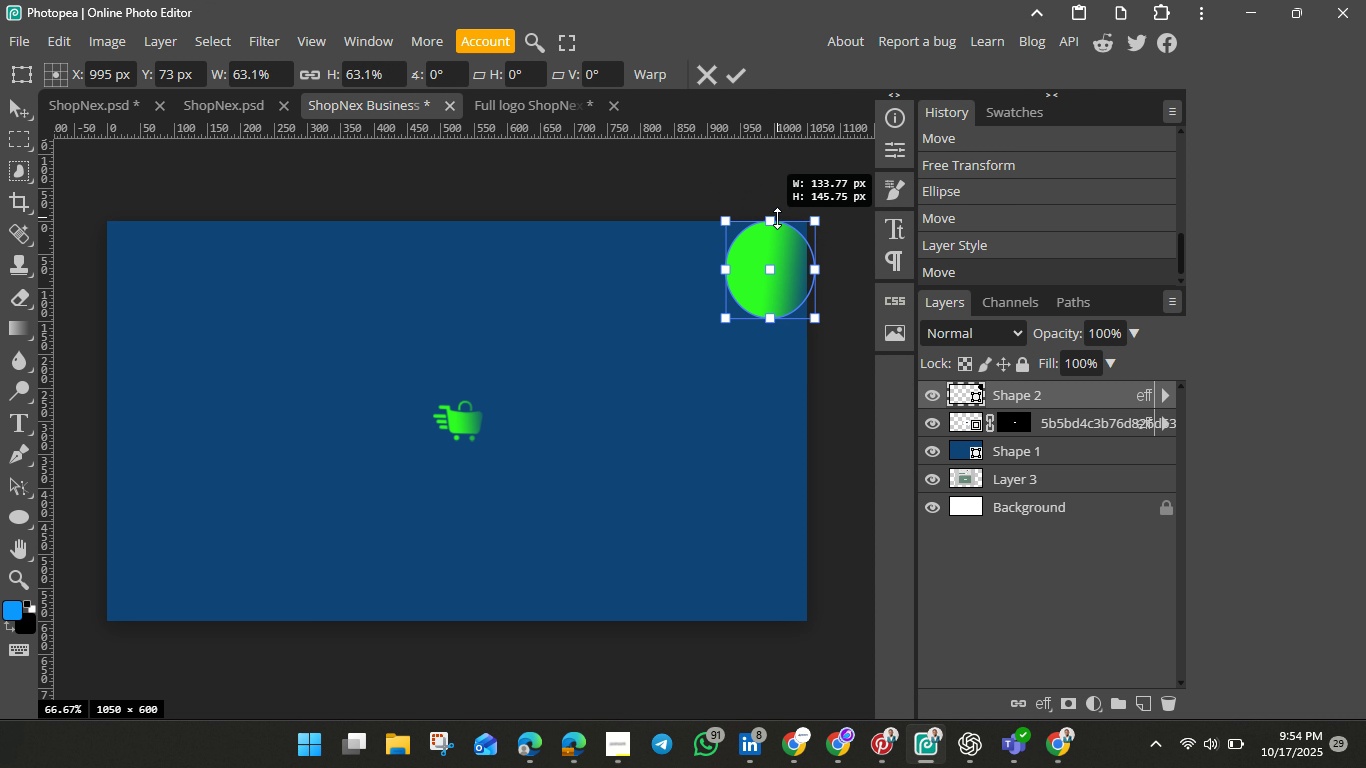 
hold_key(key=ShiftLeft, duration=1.53)
left_click_drag(start_coordinate=[773, 198], to_coordinate=[777, 218])
 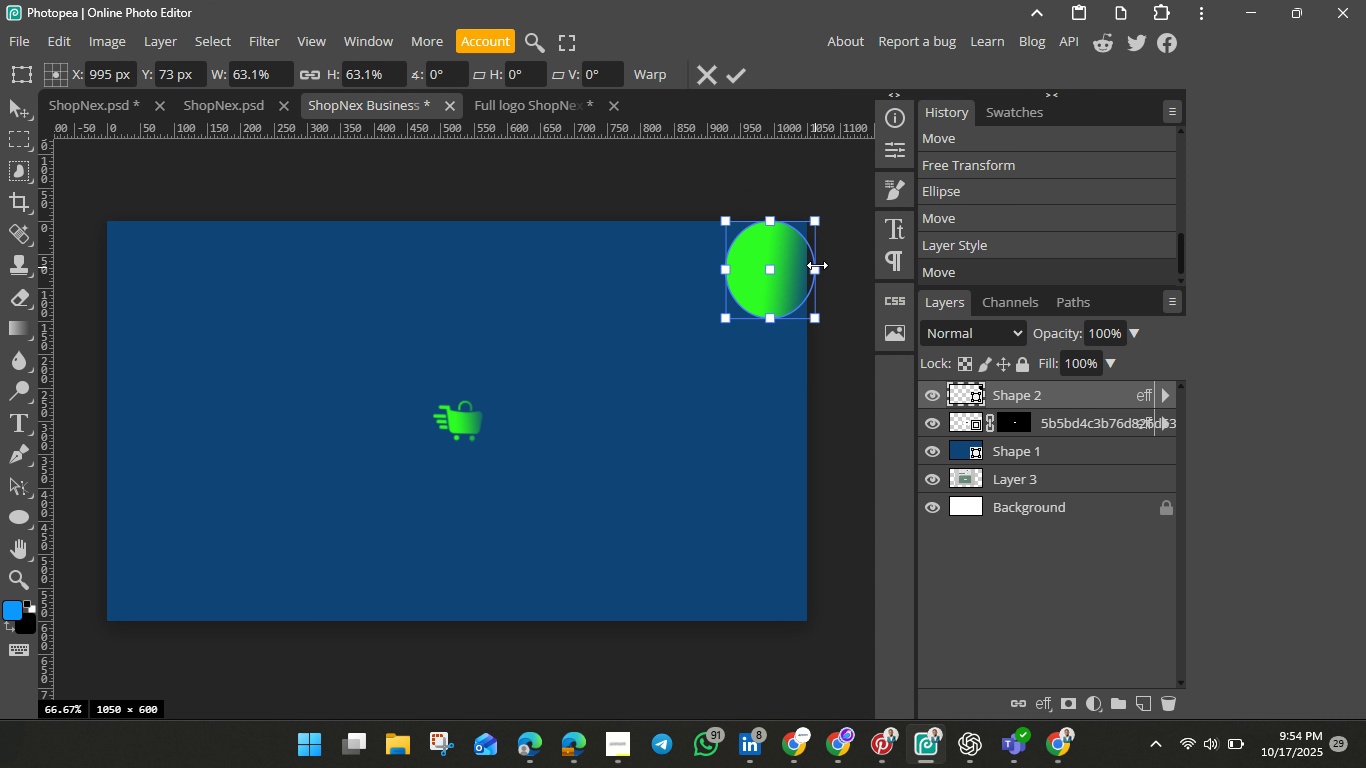 
hold_key(key=ShiftLeft, duration=1.5)
left_click_drag(start_coordinate=[817, 264], to_coordinate=[807, 264])
 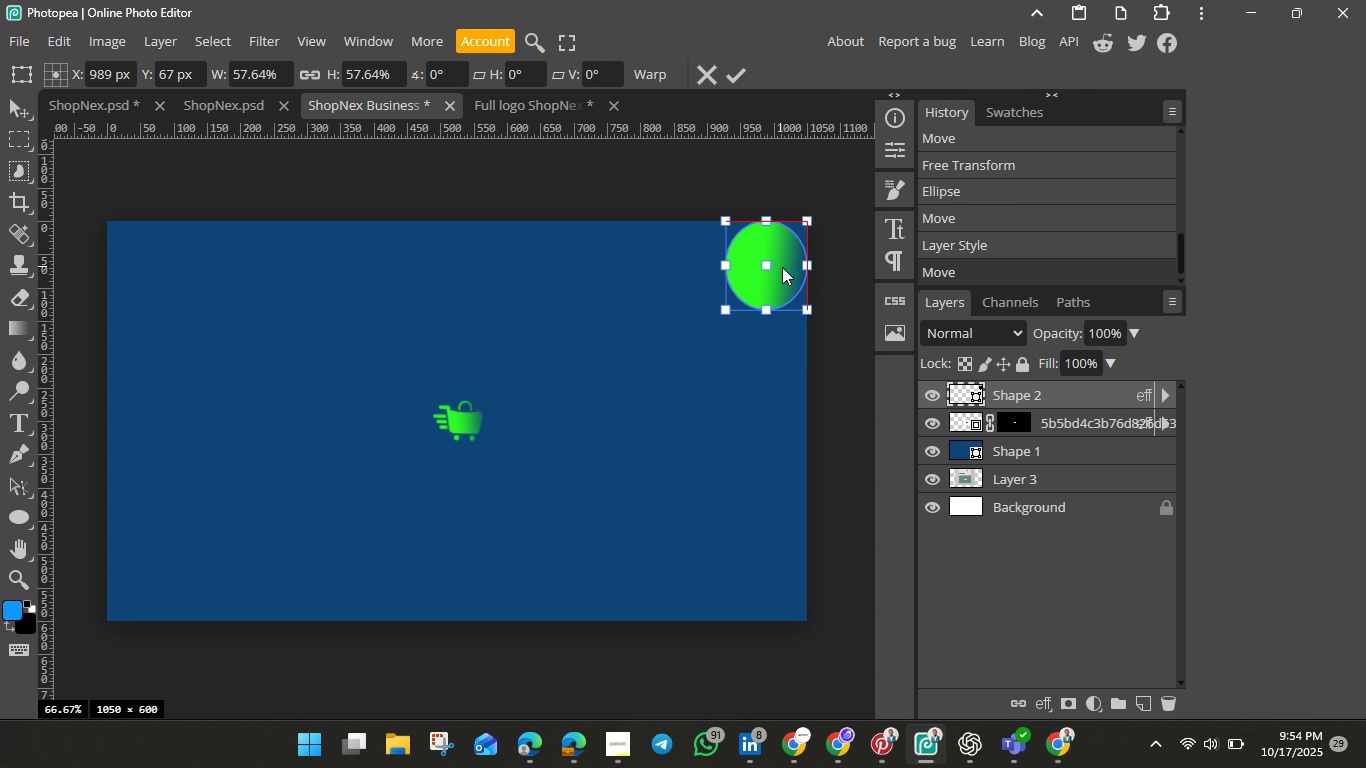 
left_click_drag(start_coordinate=[779, 267], to_coordinate=[791, 250])
 